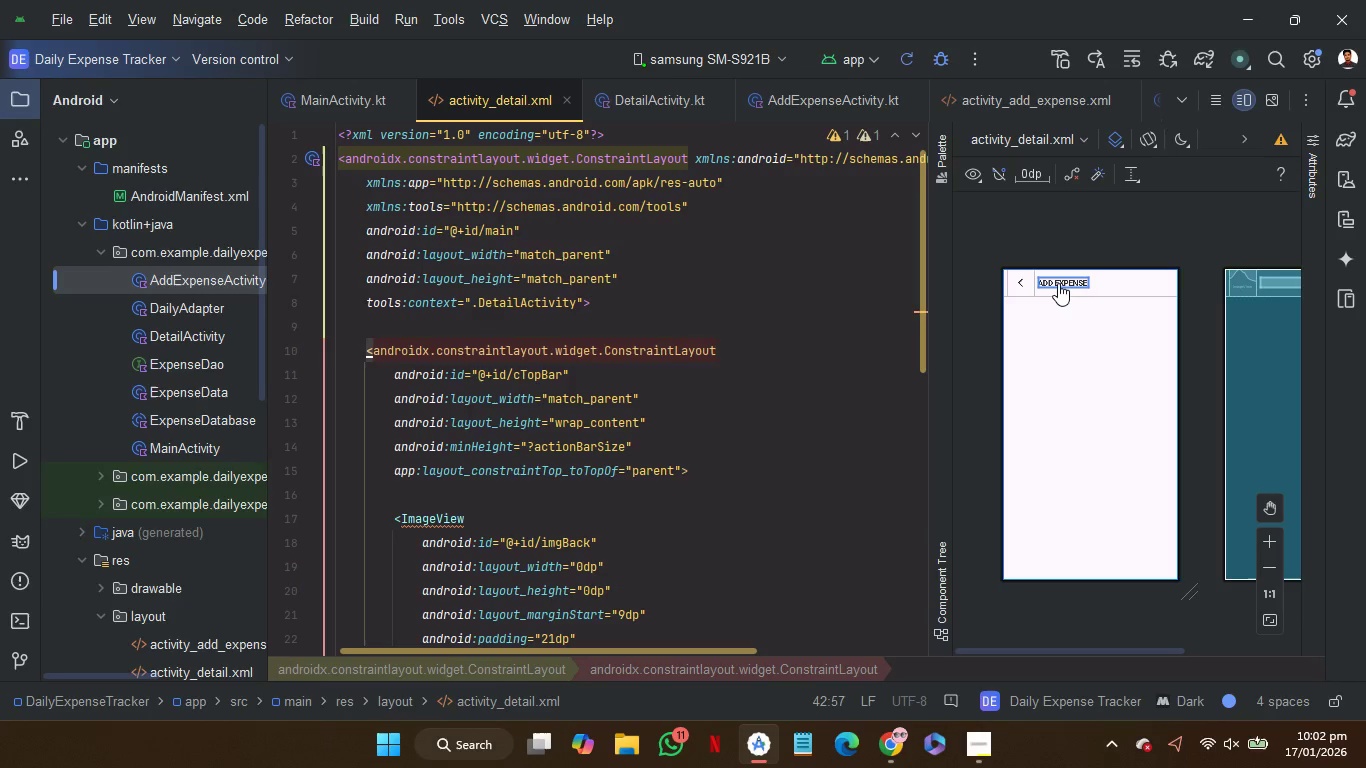 
left_click([1058, 283])
 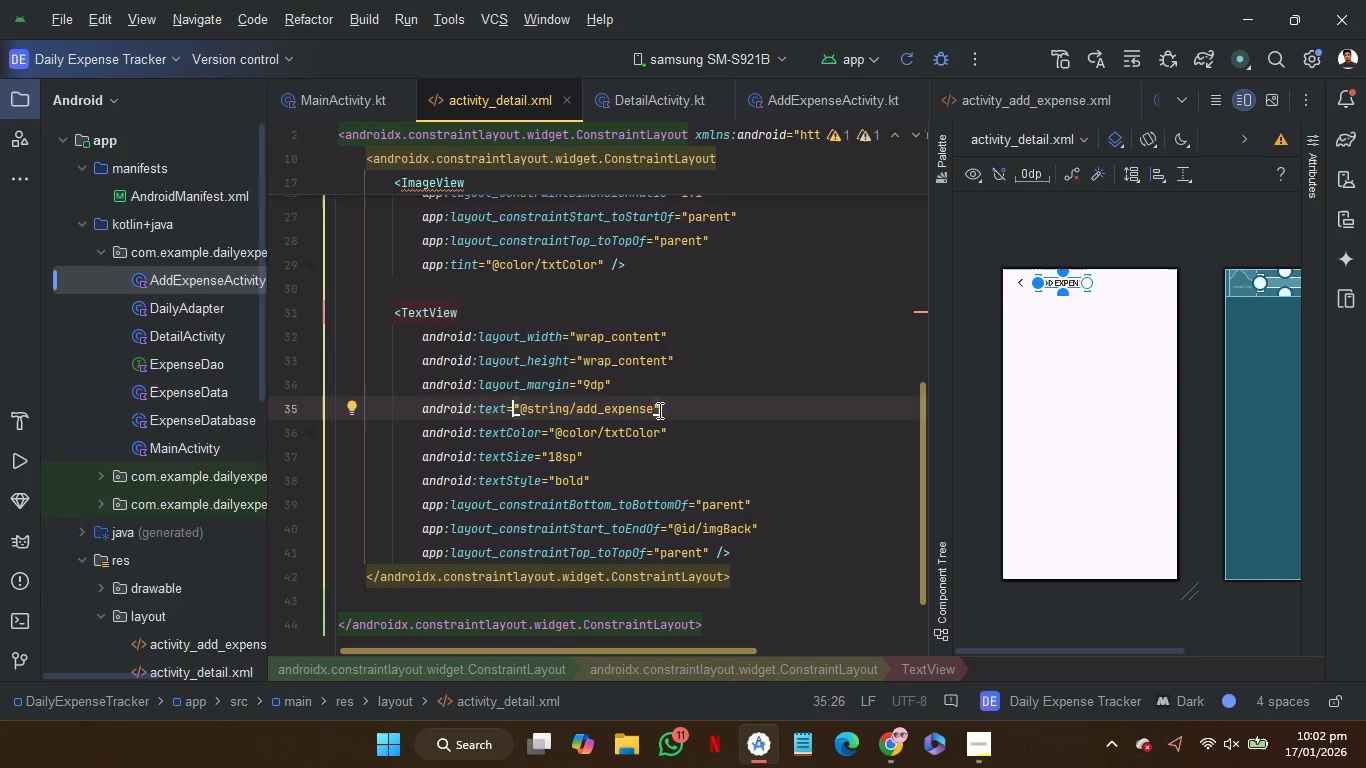 
wait(5.86)
 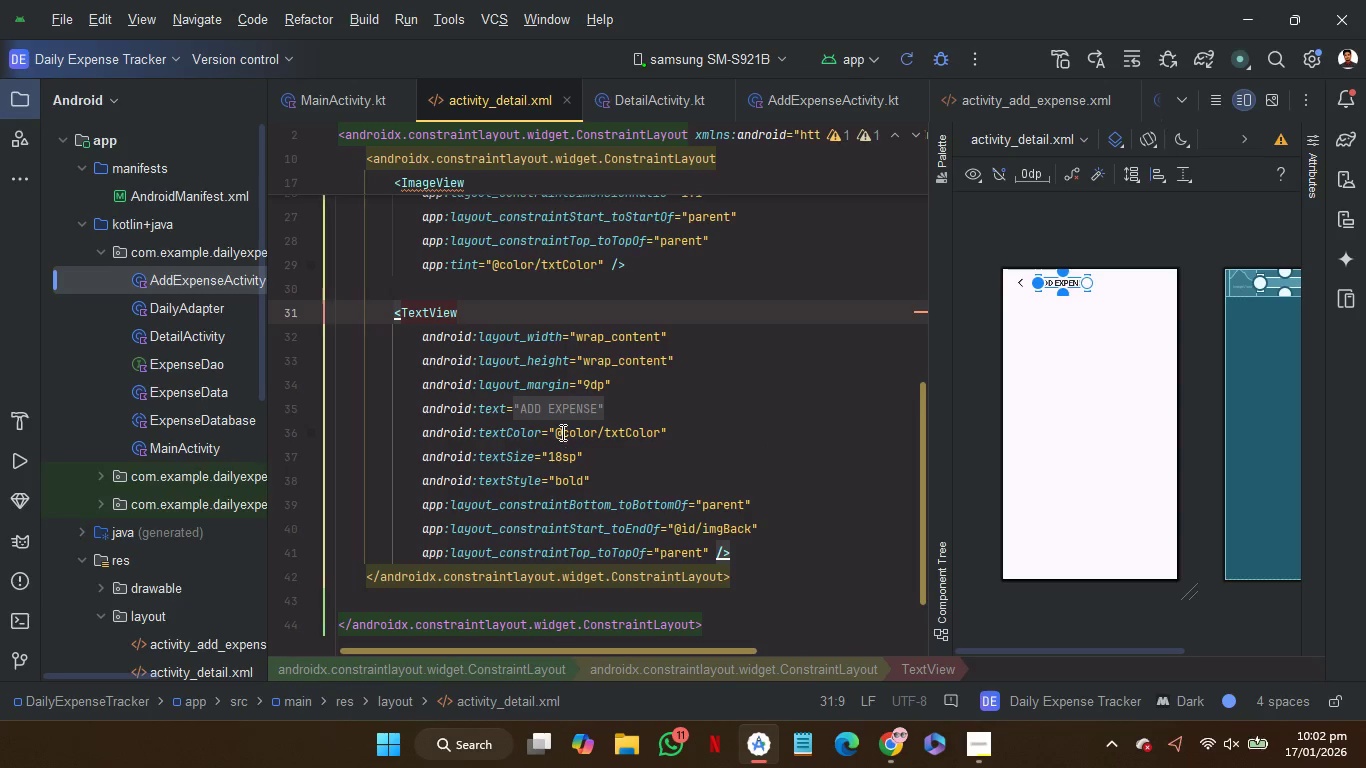 
left_click_drag(start_coordinate=[653, 412], to_coordinate=[523, 414])
 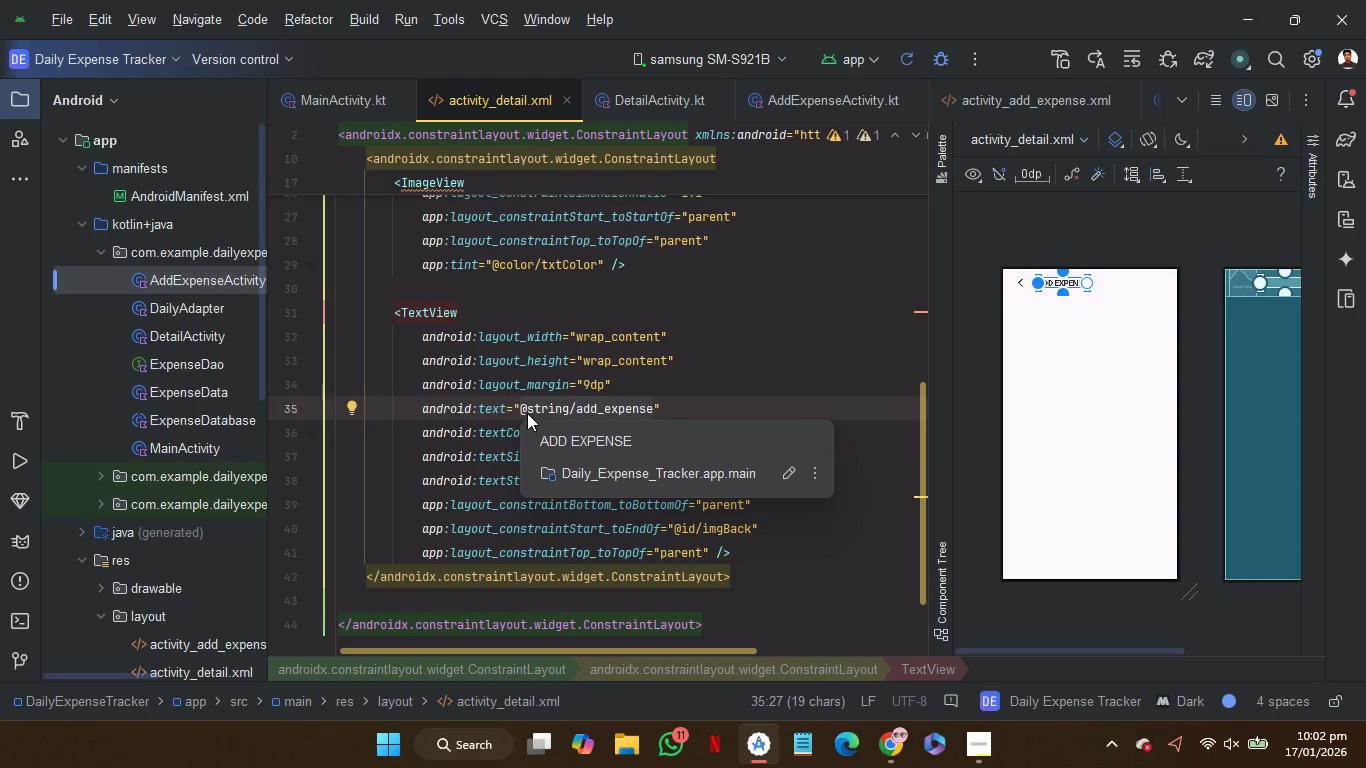 
type(Expence Details)
 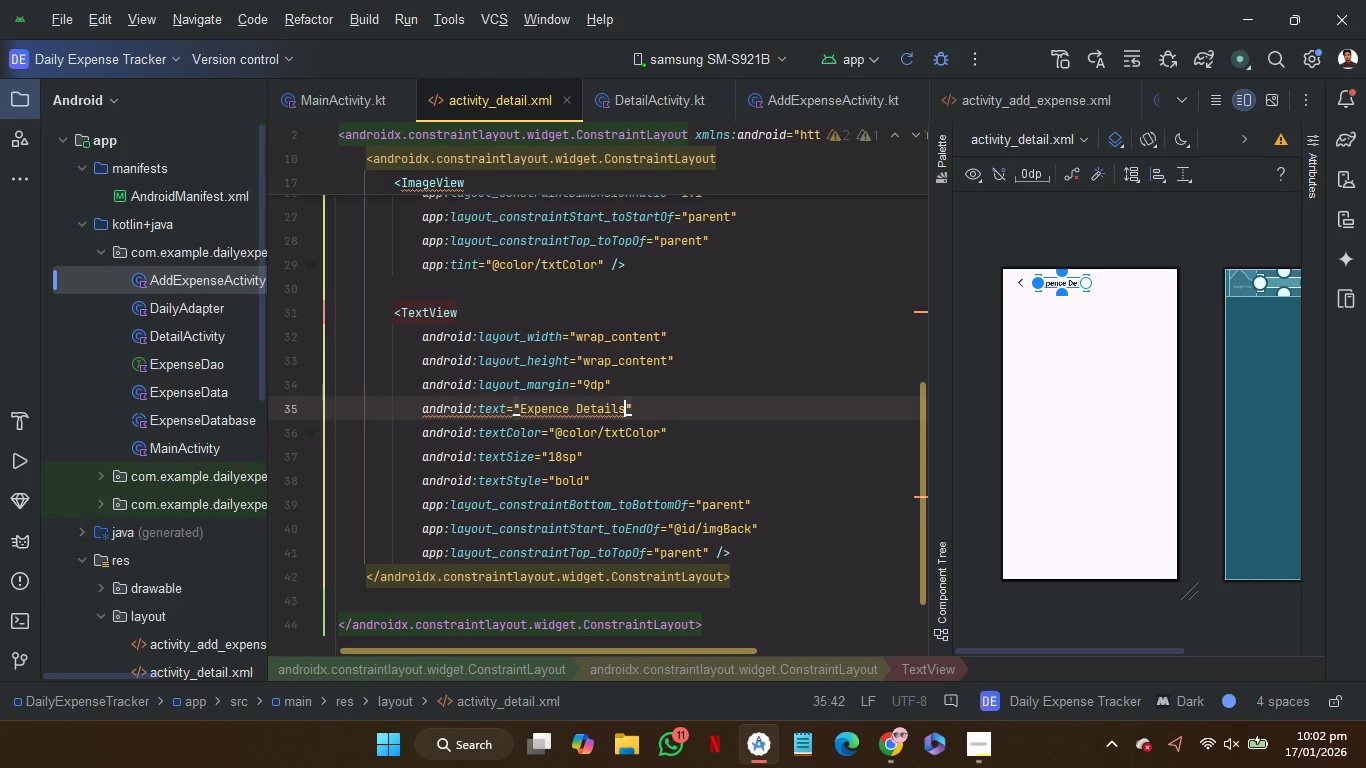 
left_click([674, 403])
 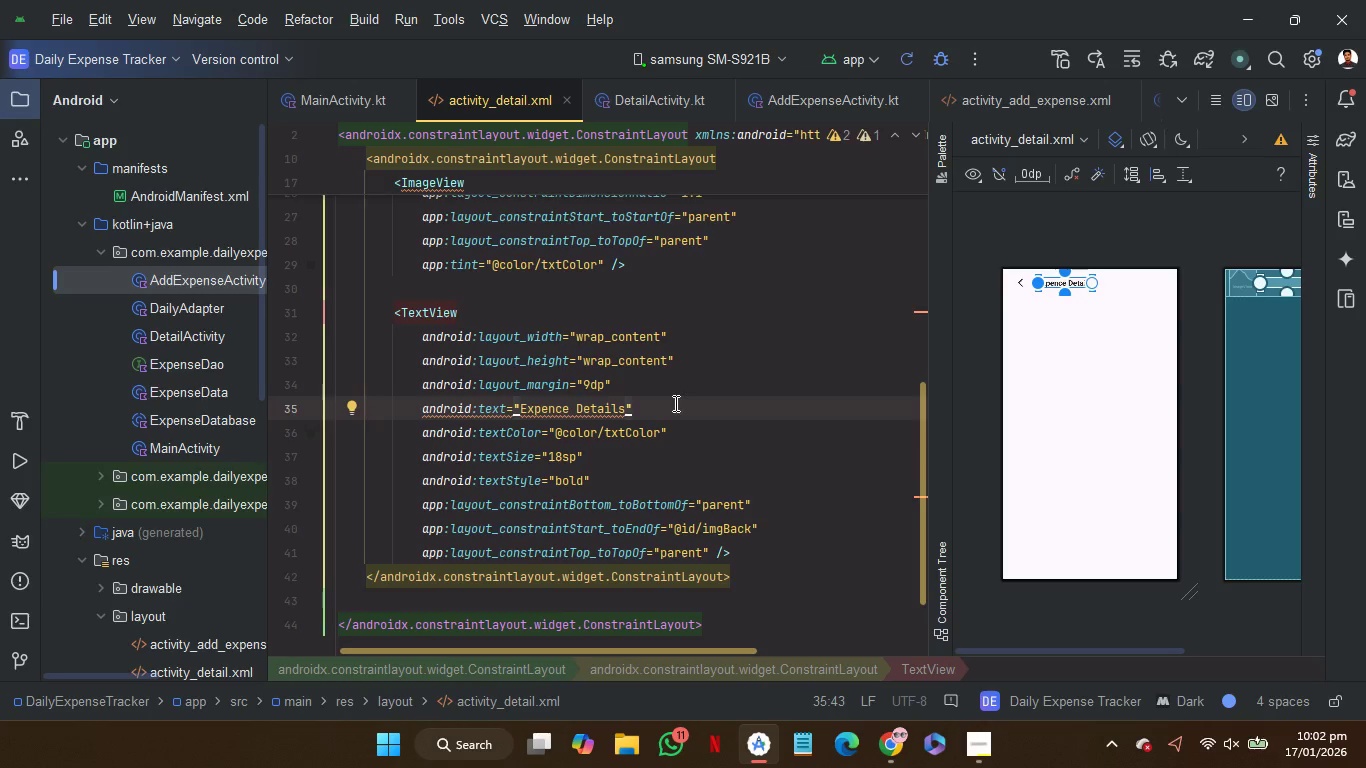 
hold_key(key=ArrowLeft, duration=1.12)
 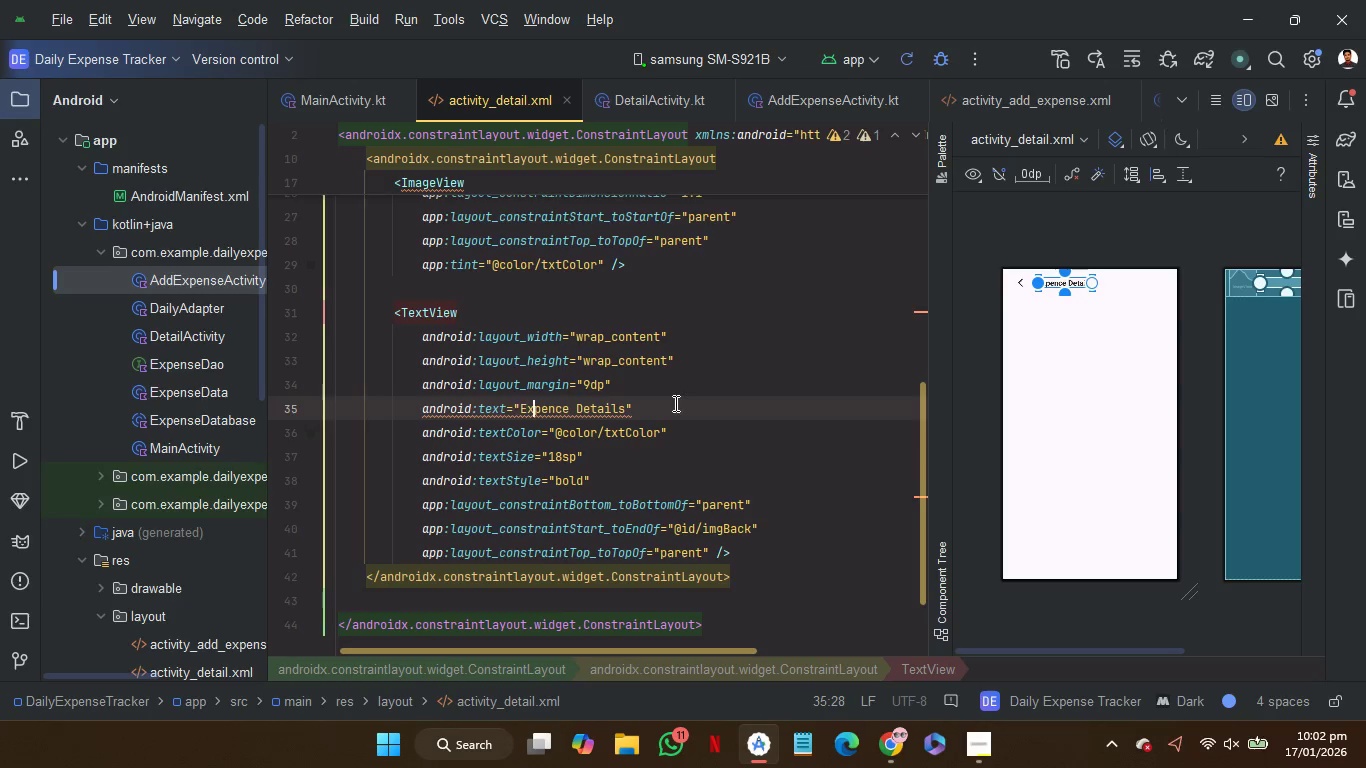 
key(ArrowRight)
 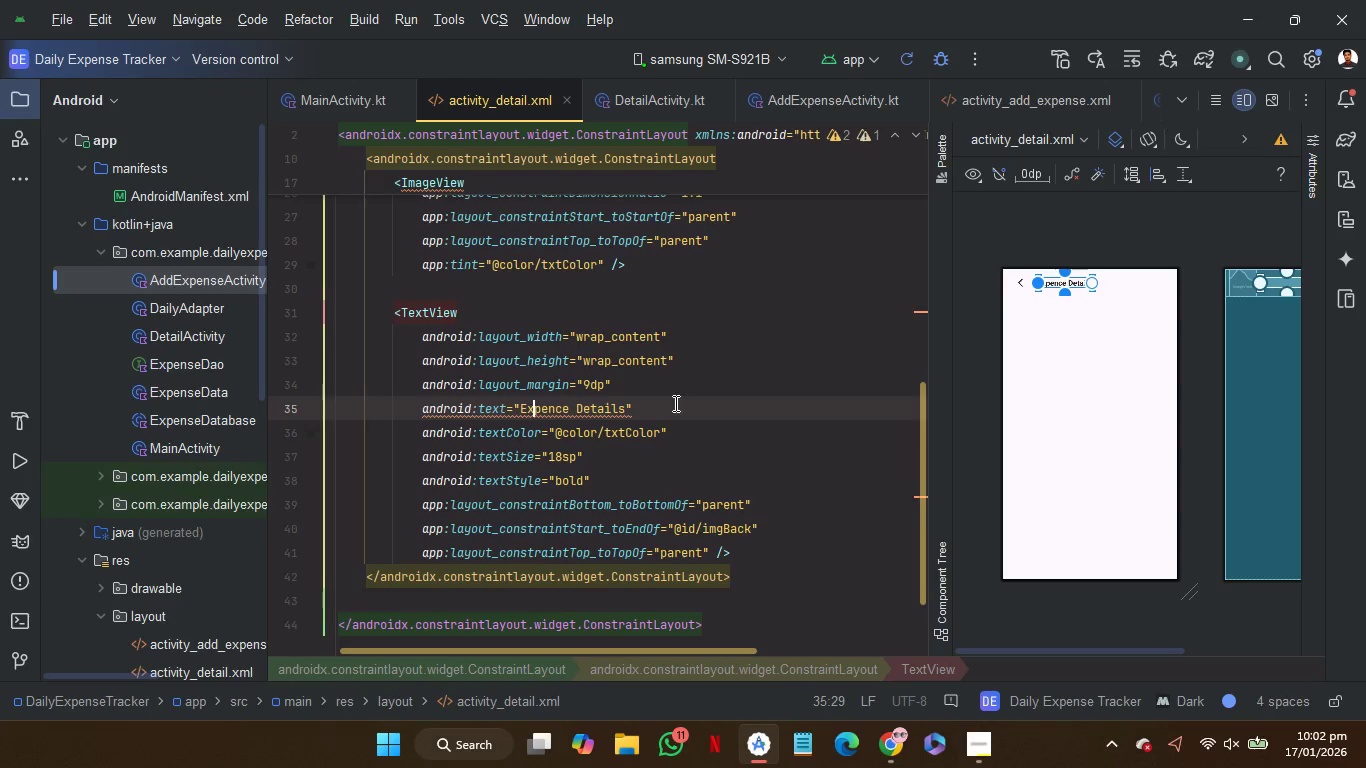 
key(ArrowRight)
 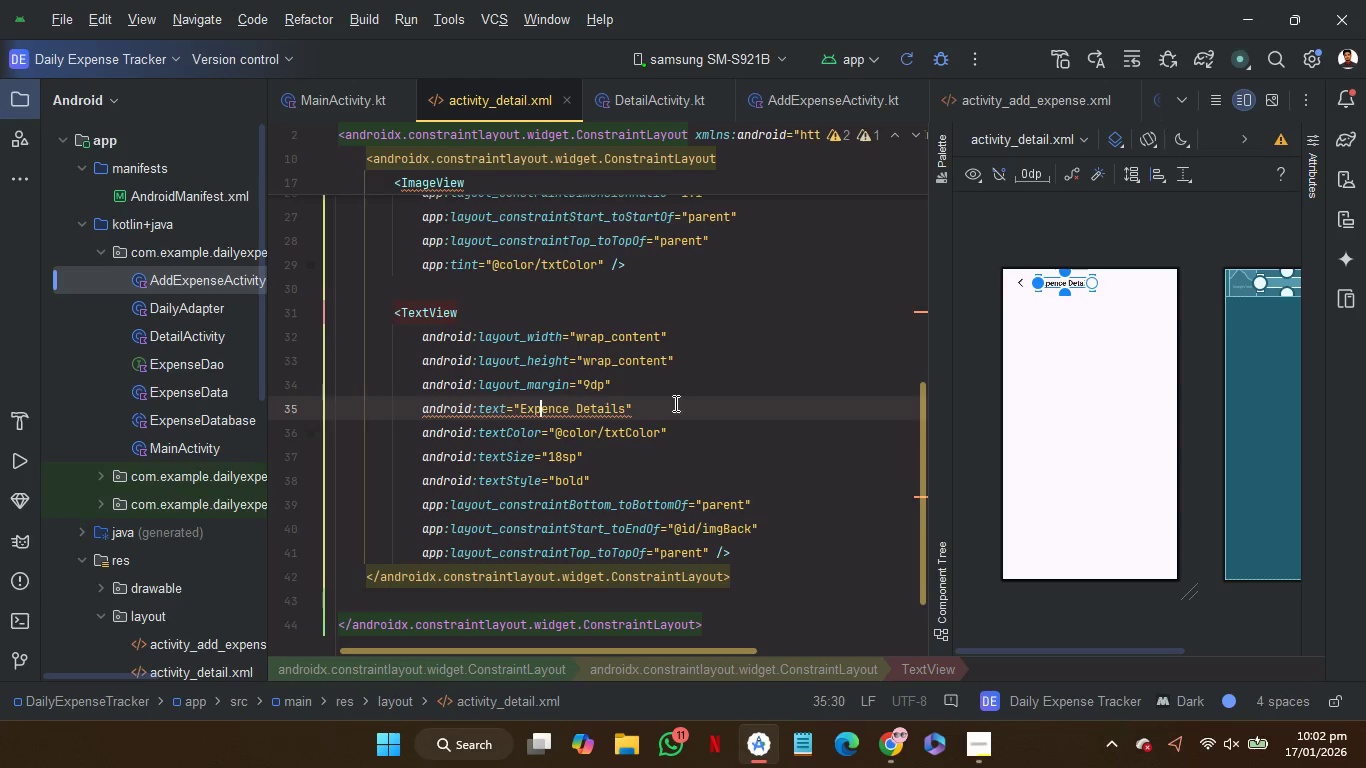 
key(ArrowRight)
 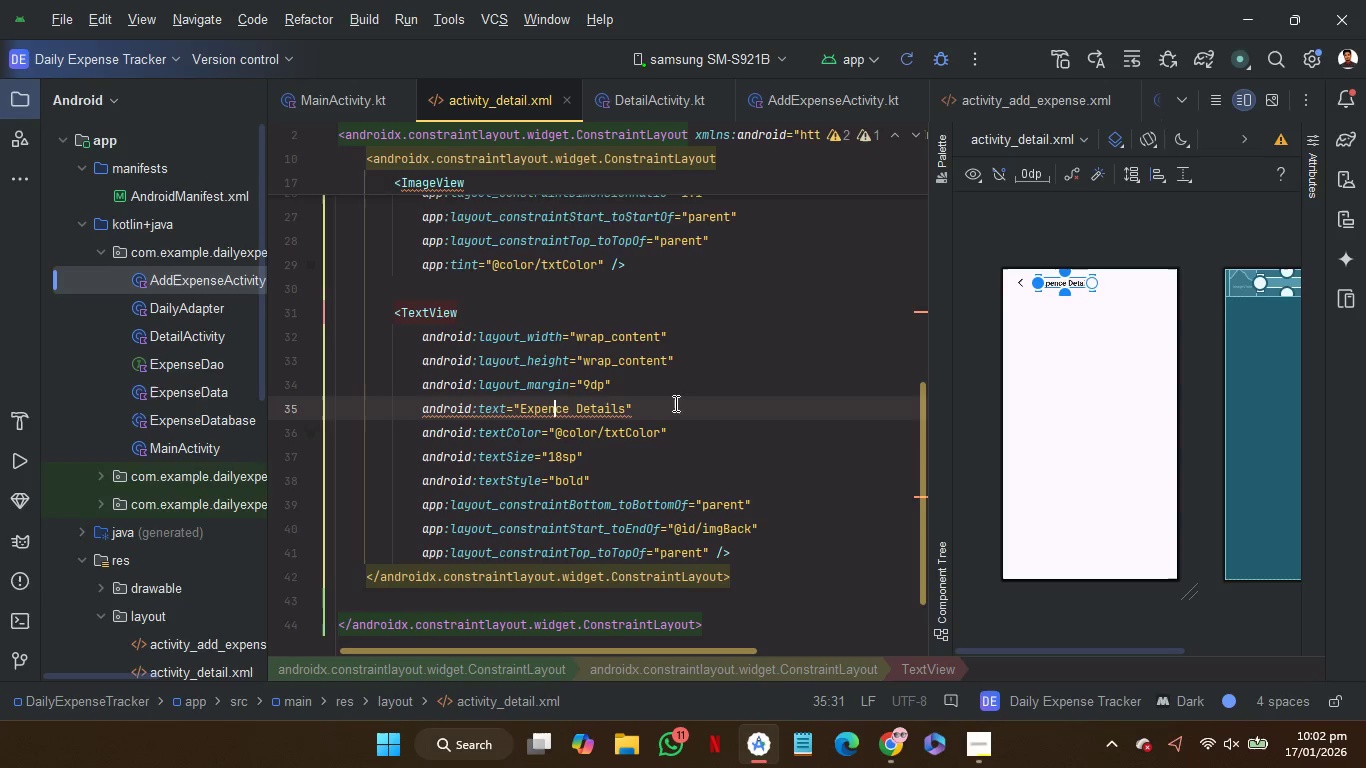 
key(ArrowRight)
 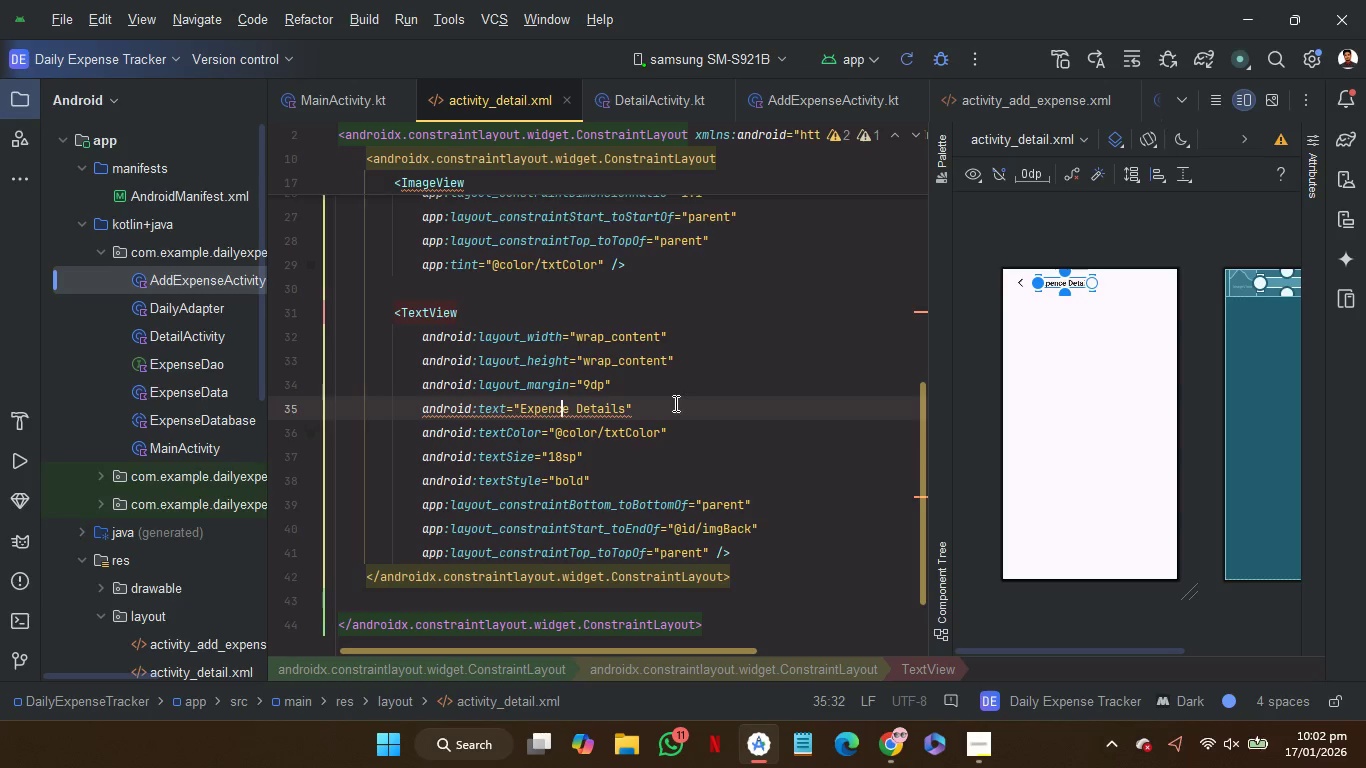 
key(ArrowRight)
 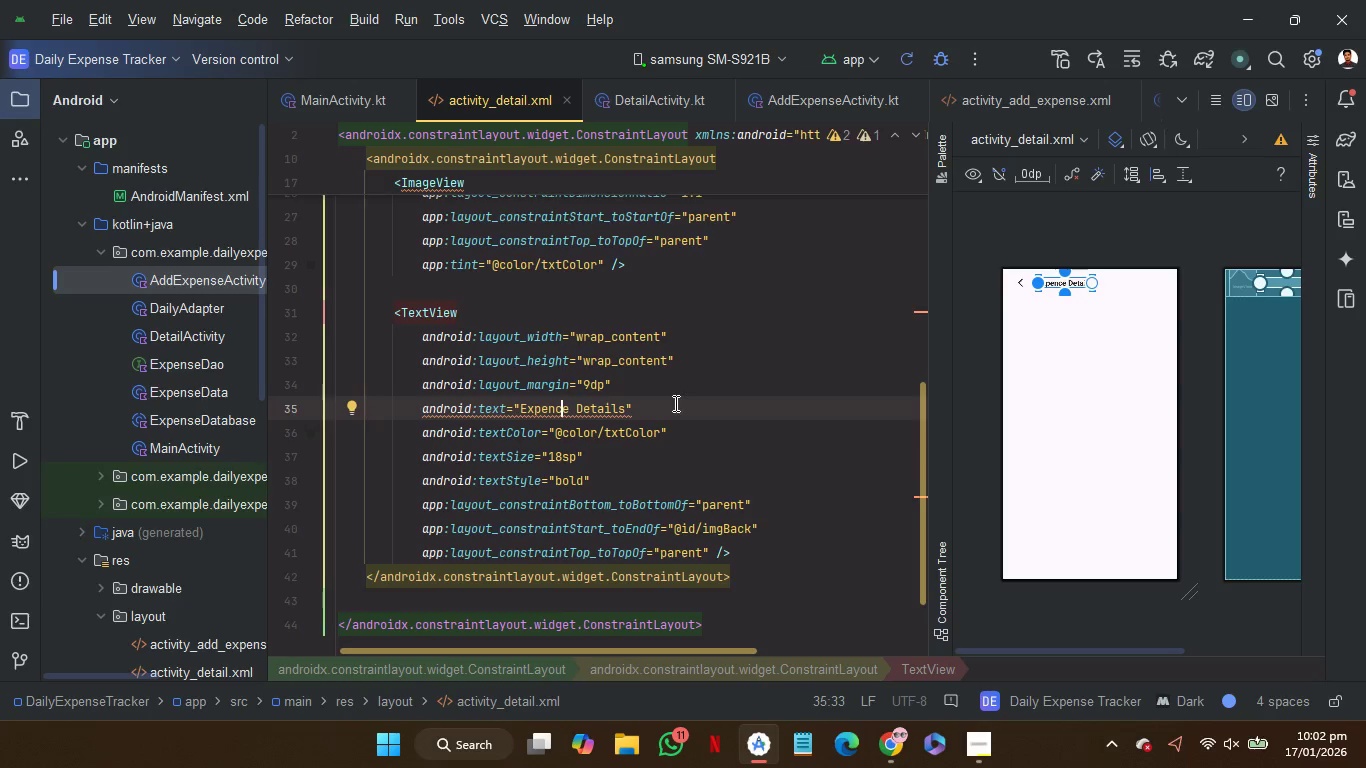 
key(Backspace)
 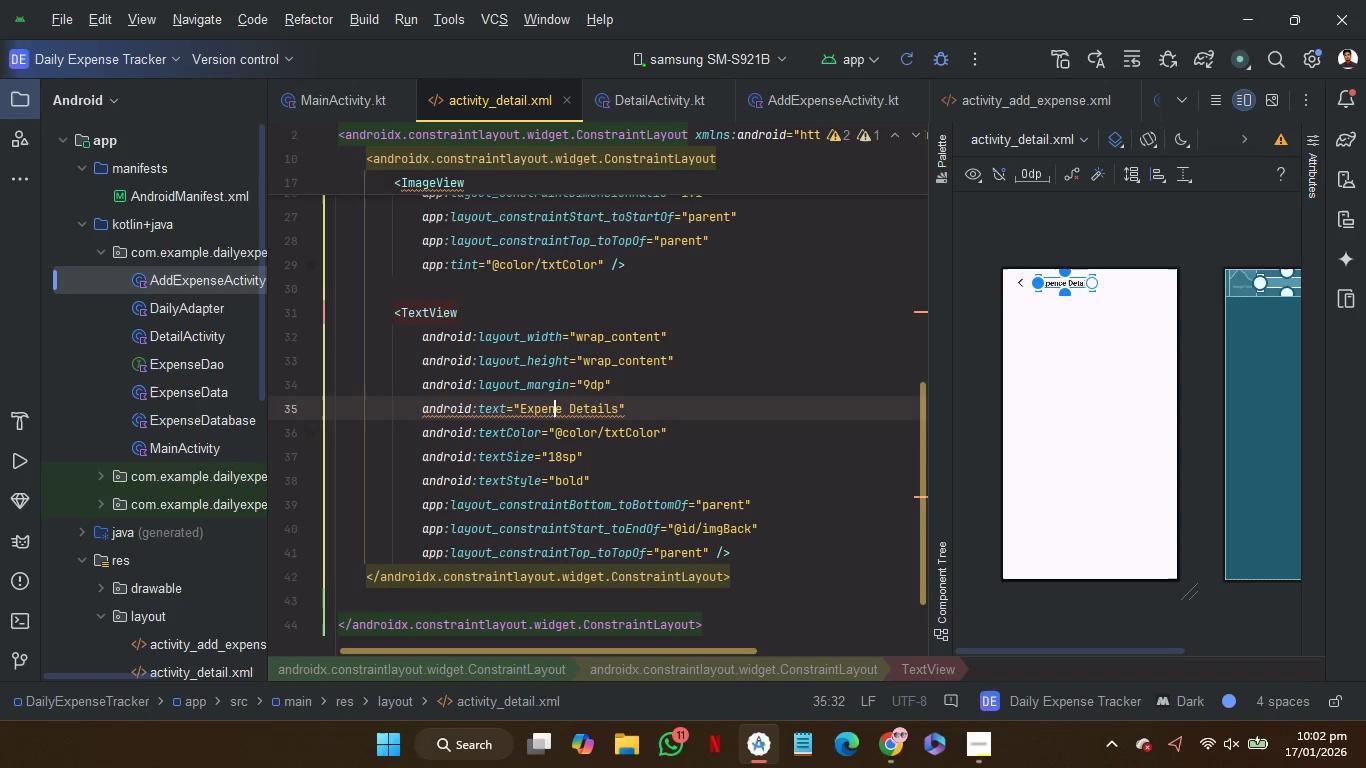 
key(S)
 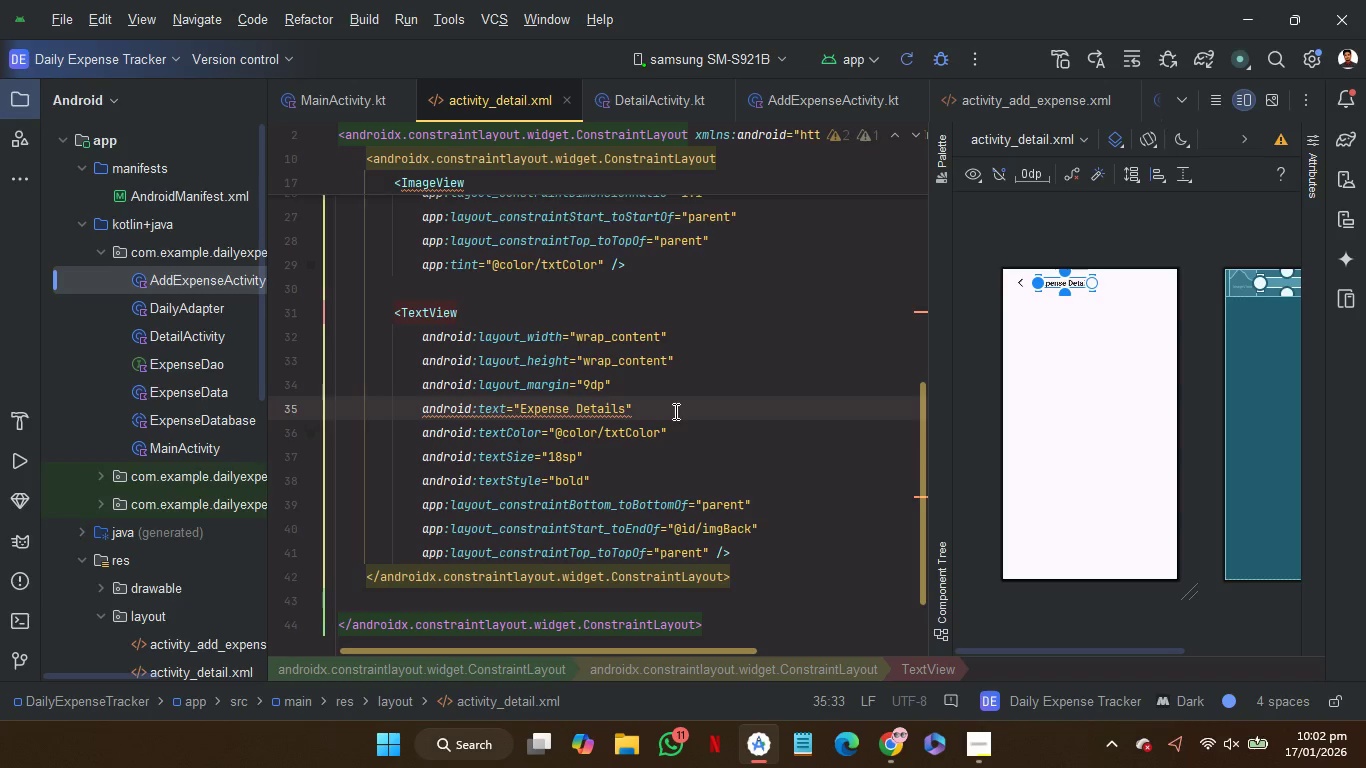 
left_click([674, 410])
 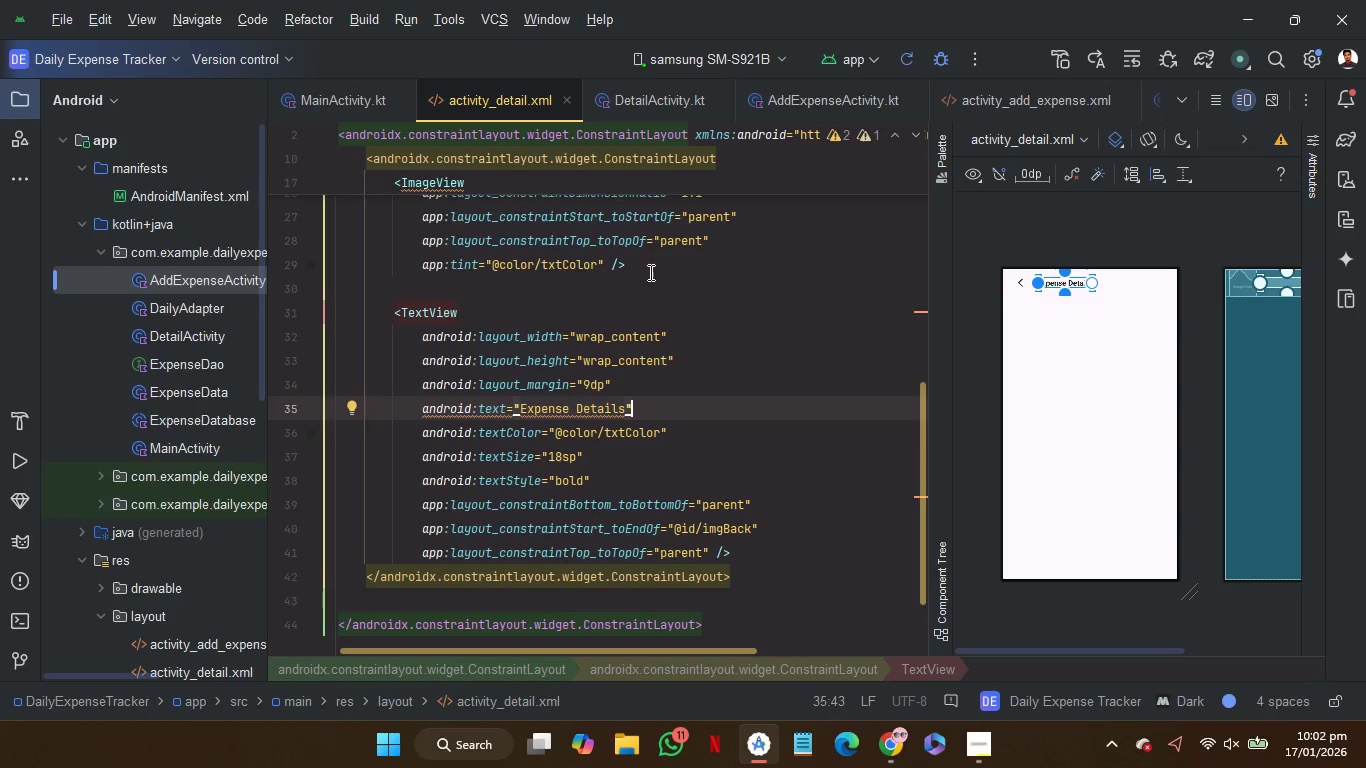 
left_click([650, 288])
 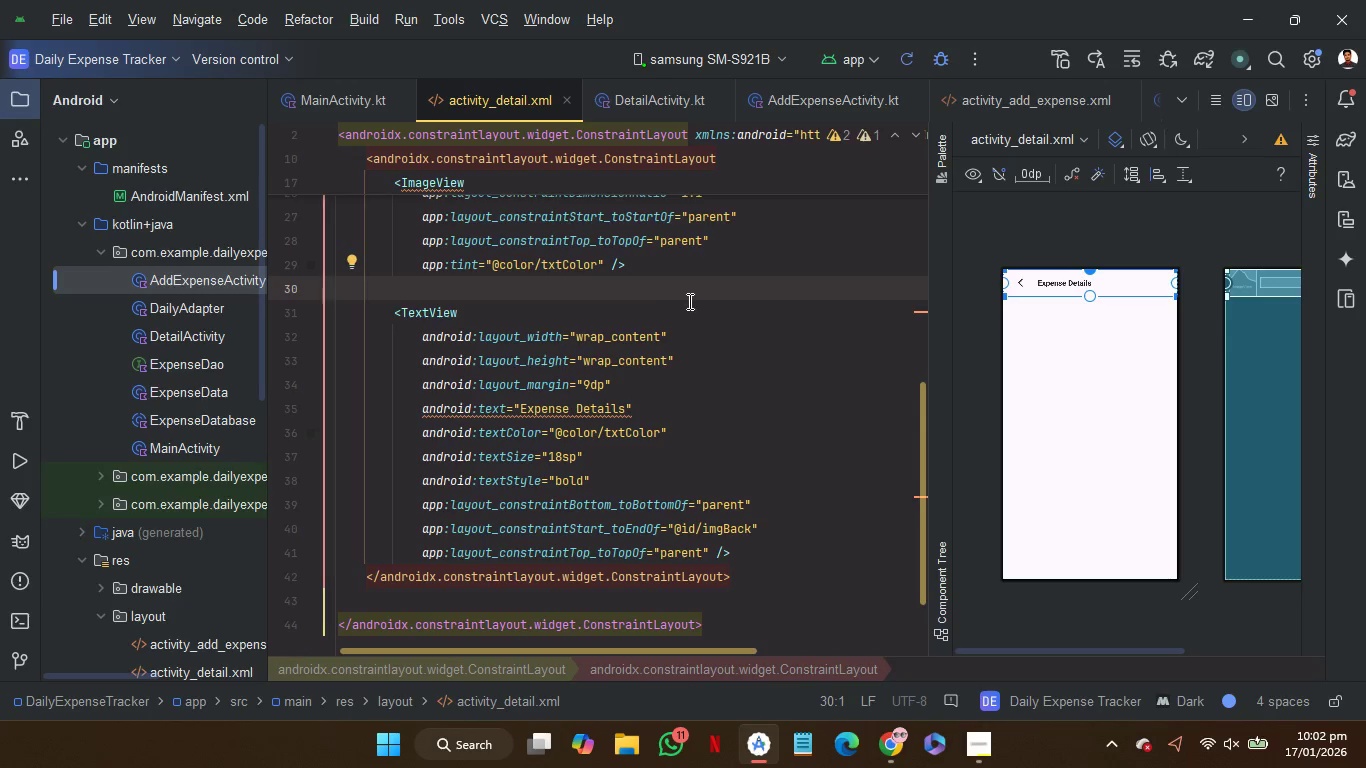 
scroll: coordinate [691, 303], scroll_direction: up, amount: 19.0
 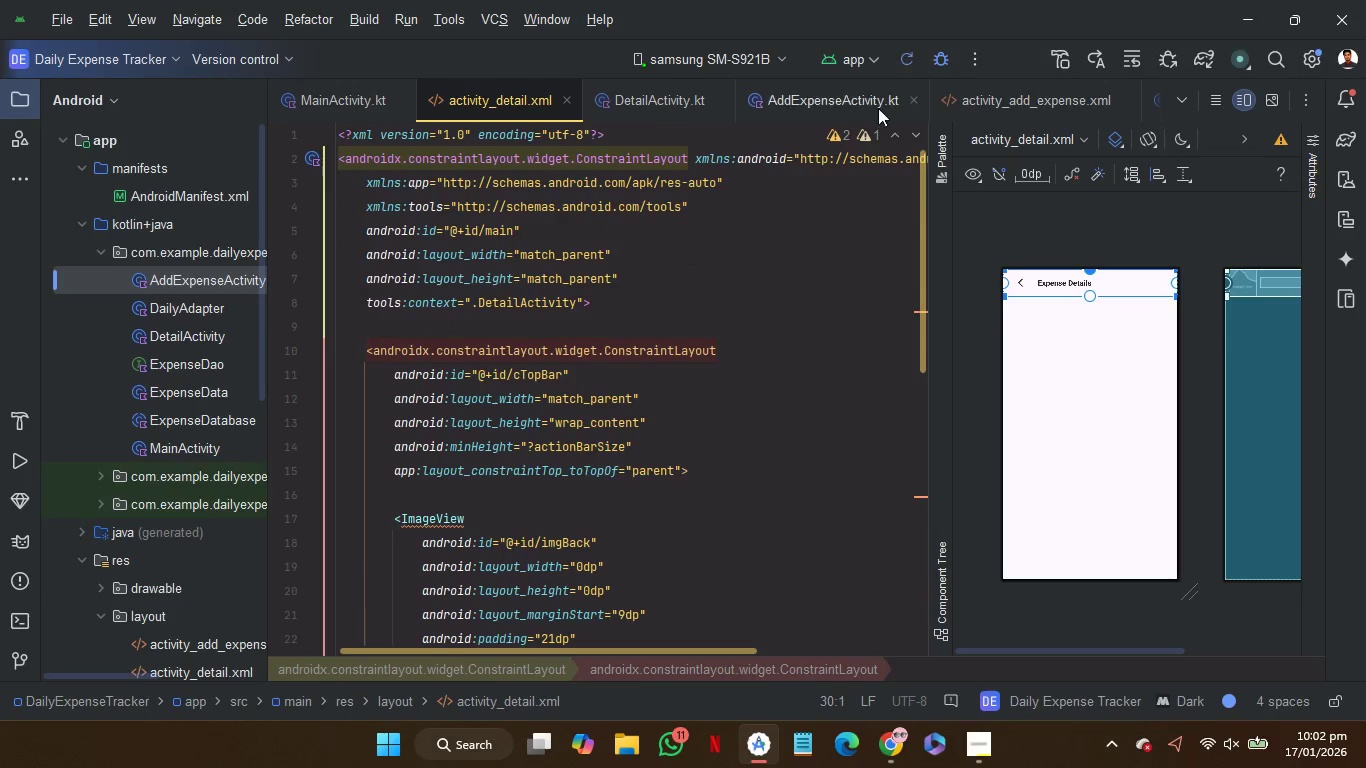 
left_click([839, 110])
 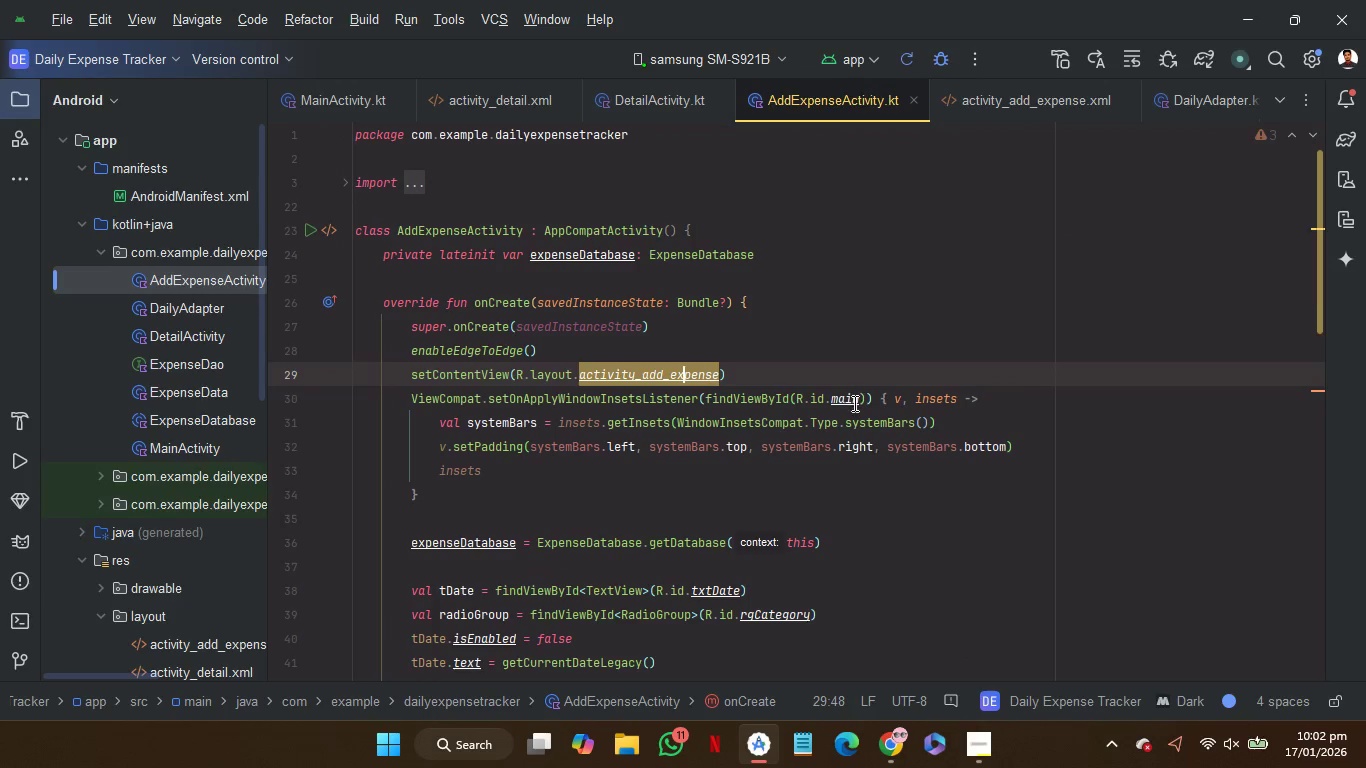 
scroll: coordinate [853, 403], scroll_direction: down, amount: 2.0
 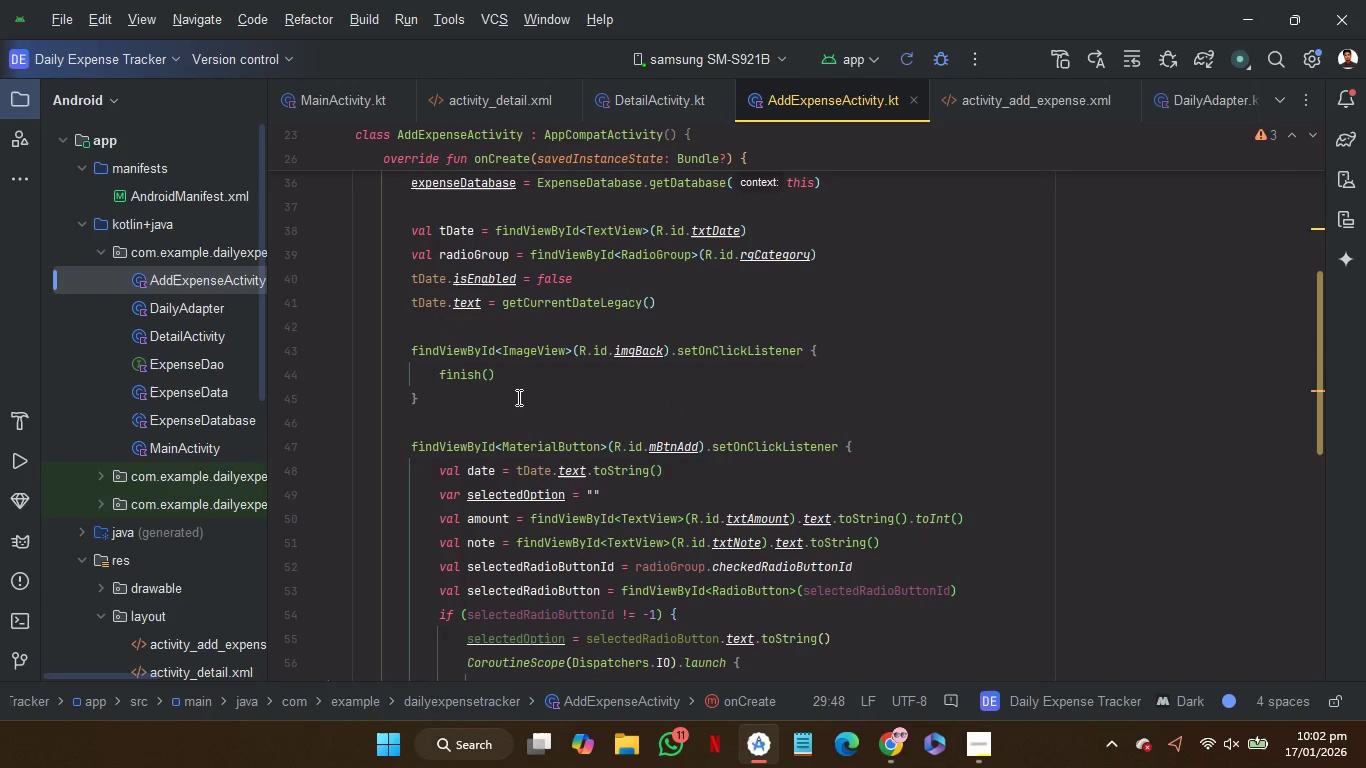 
left_click_drag(start_coordinate=[517, 397], to_coordinate=[694, 305])
 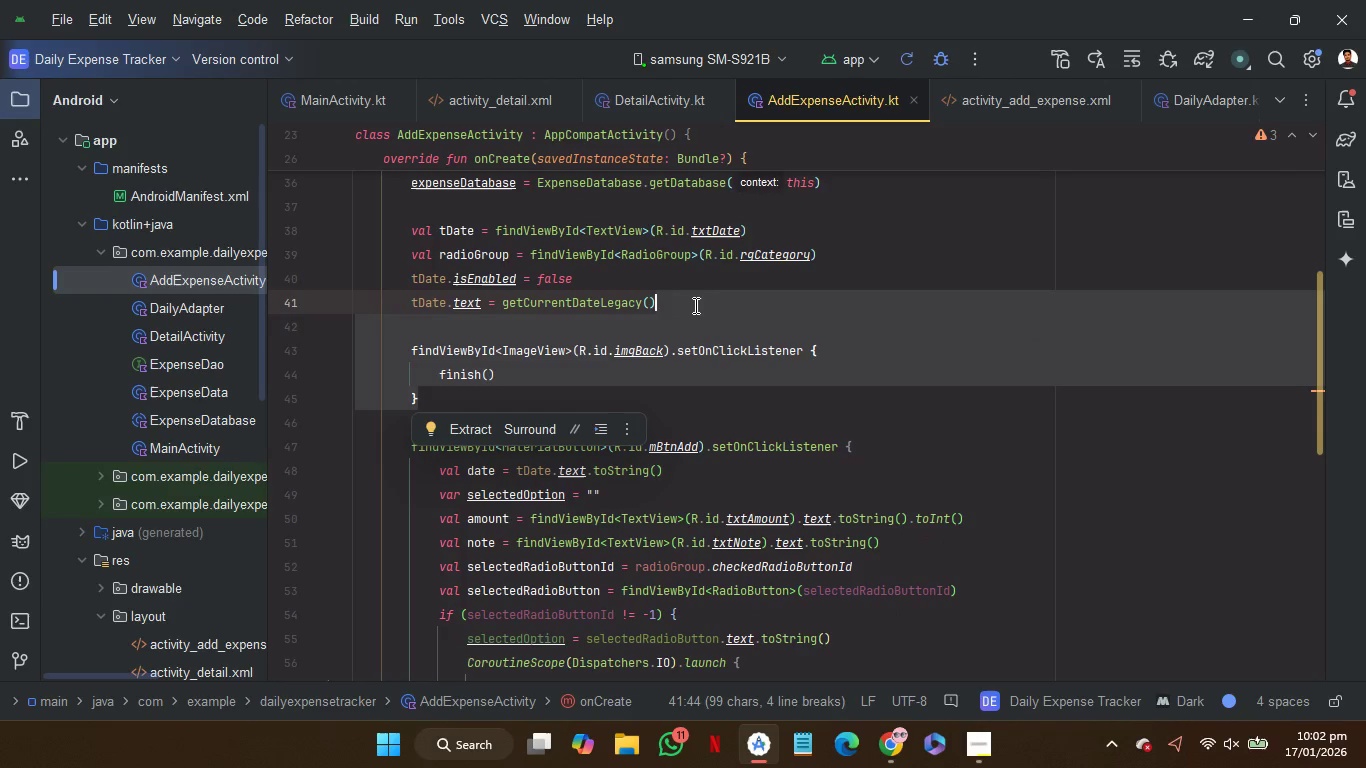 
key(Control+C)
 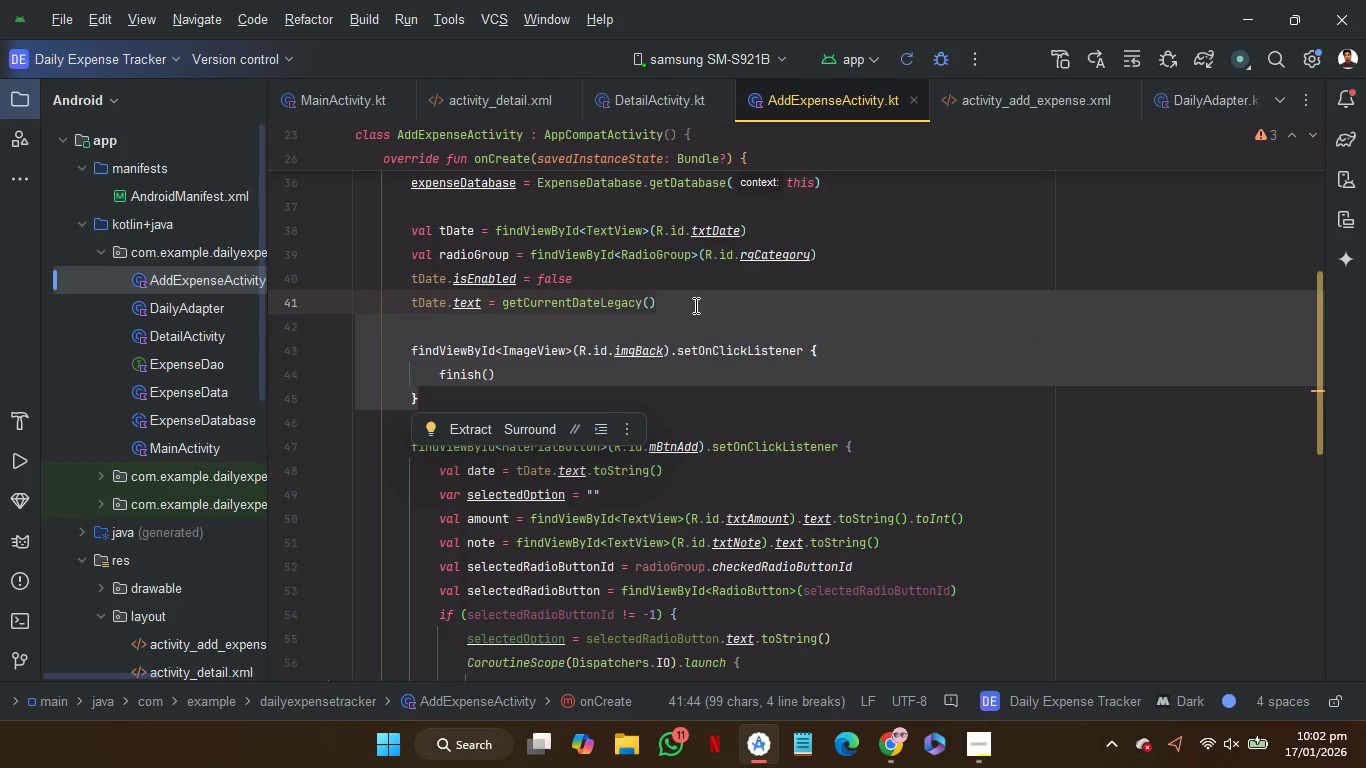 
key(Control+C)
 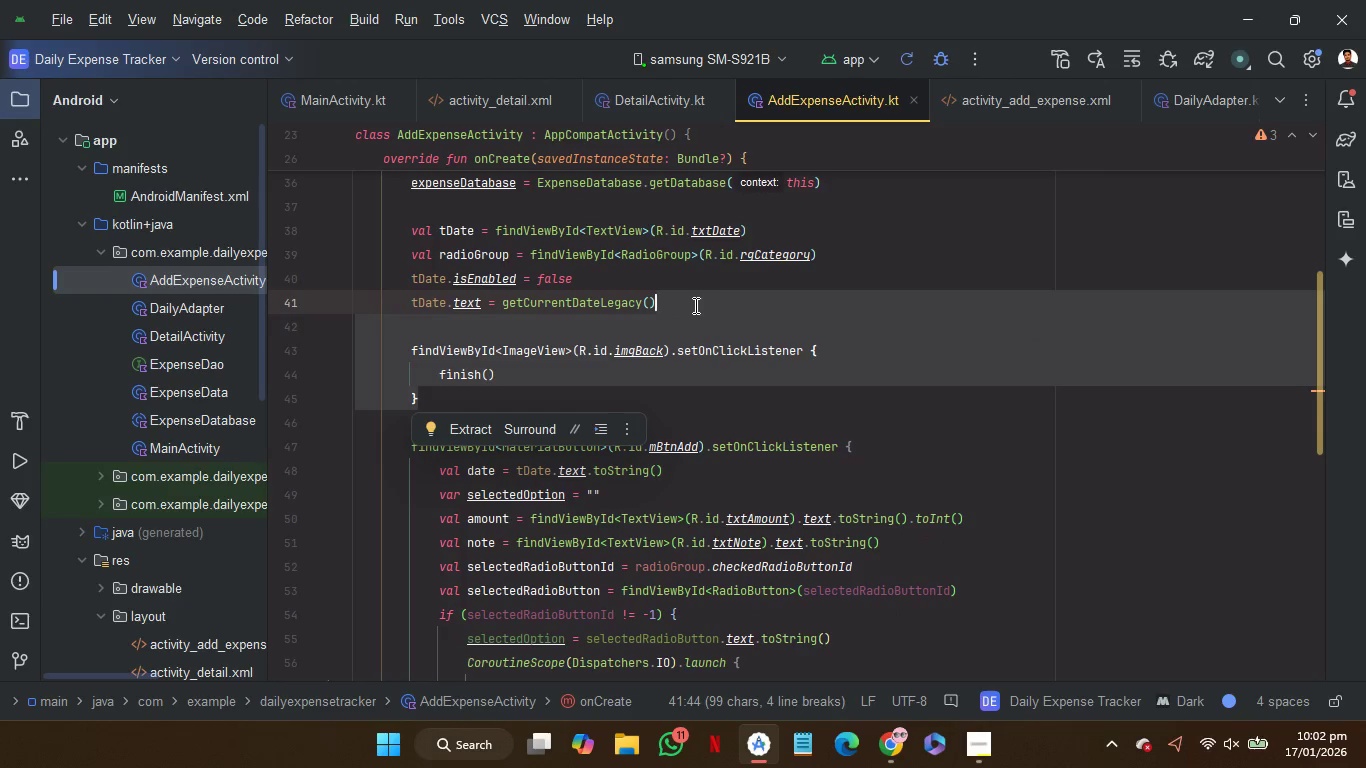 
key(Control+C)
 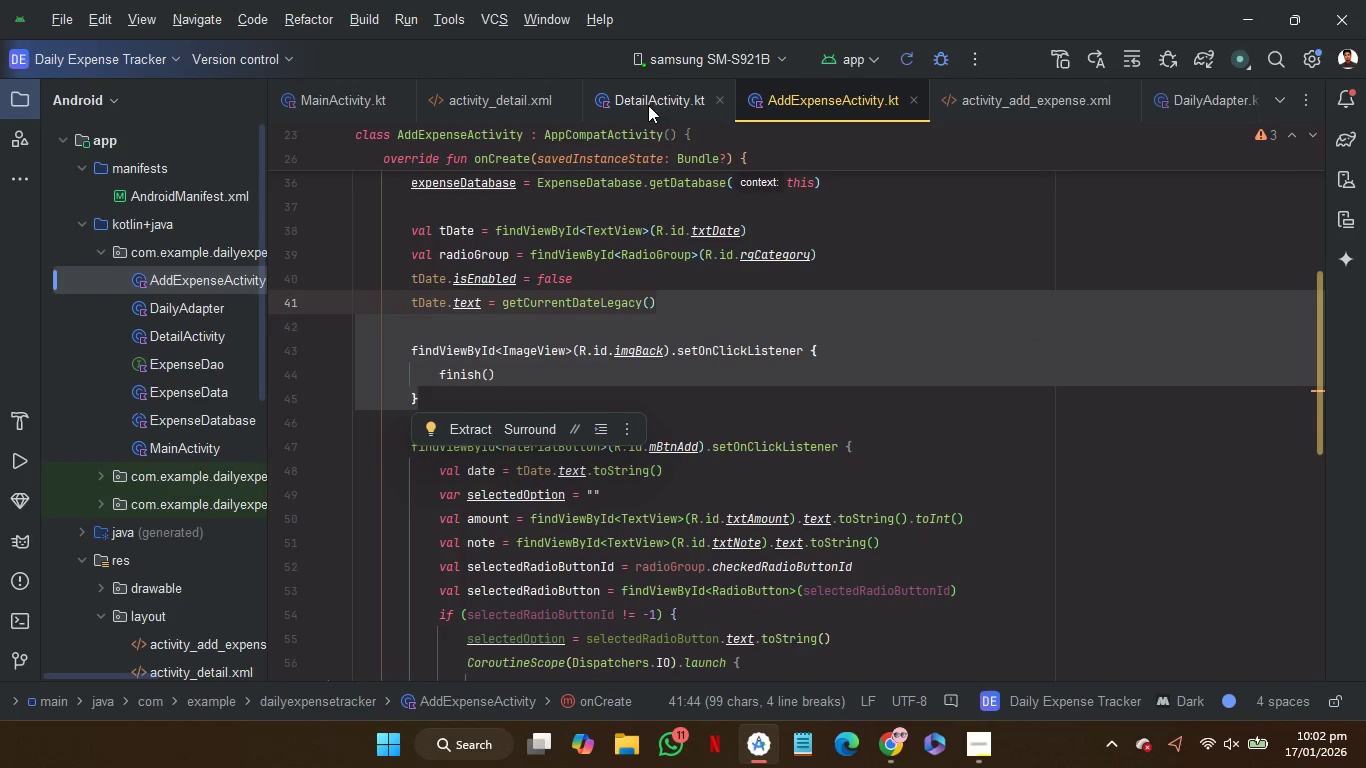 
left_click([648, 105])
 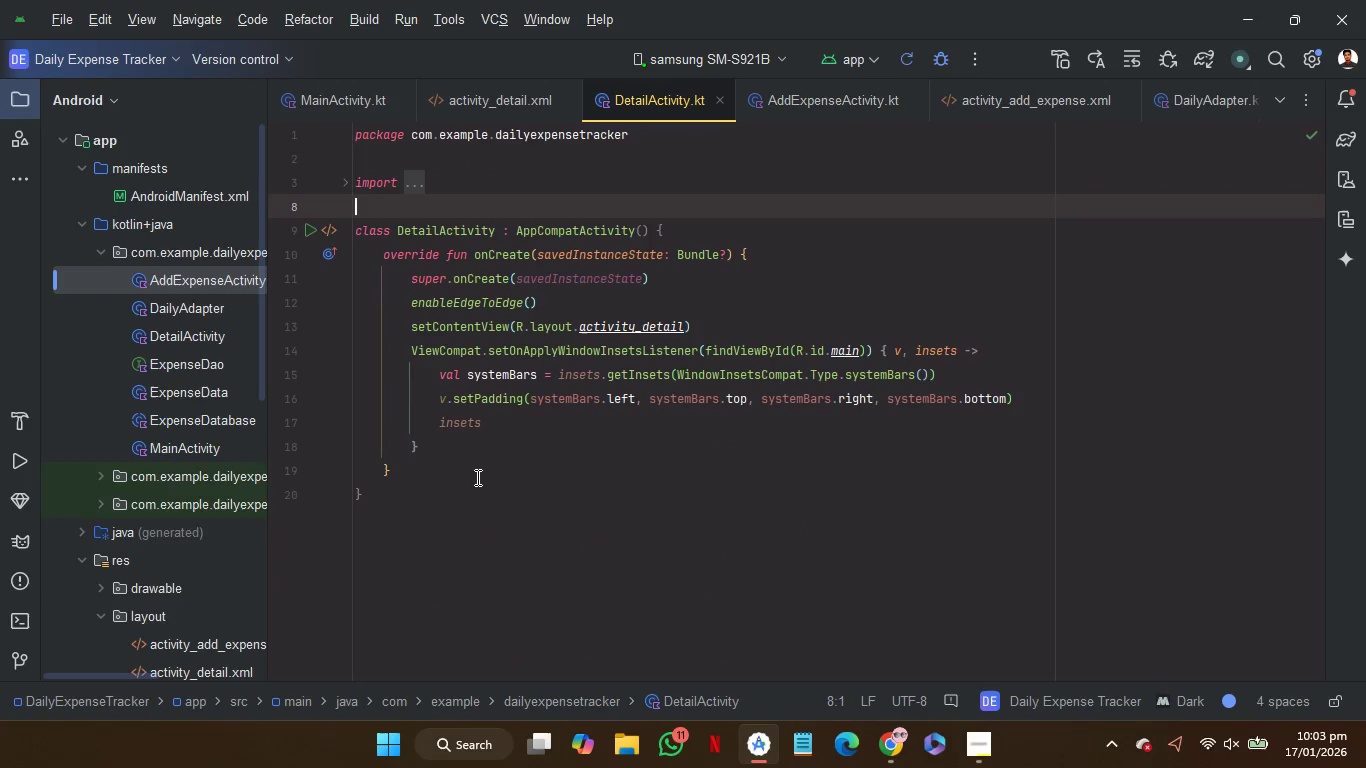 
left_click([478, 464])
 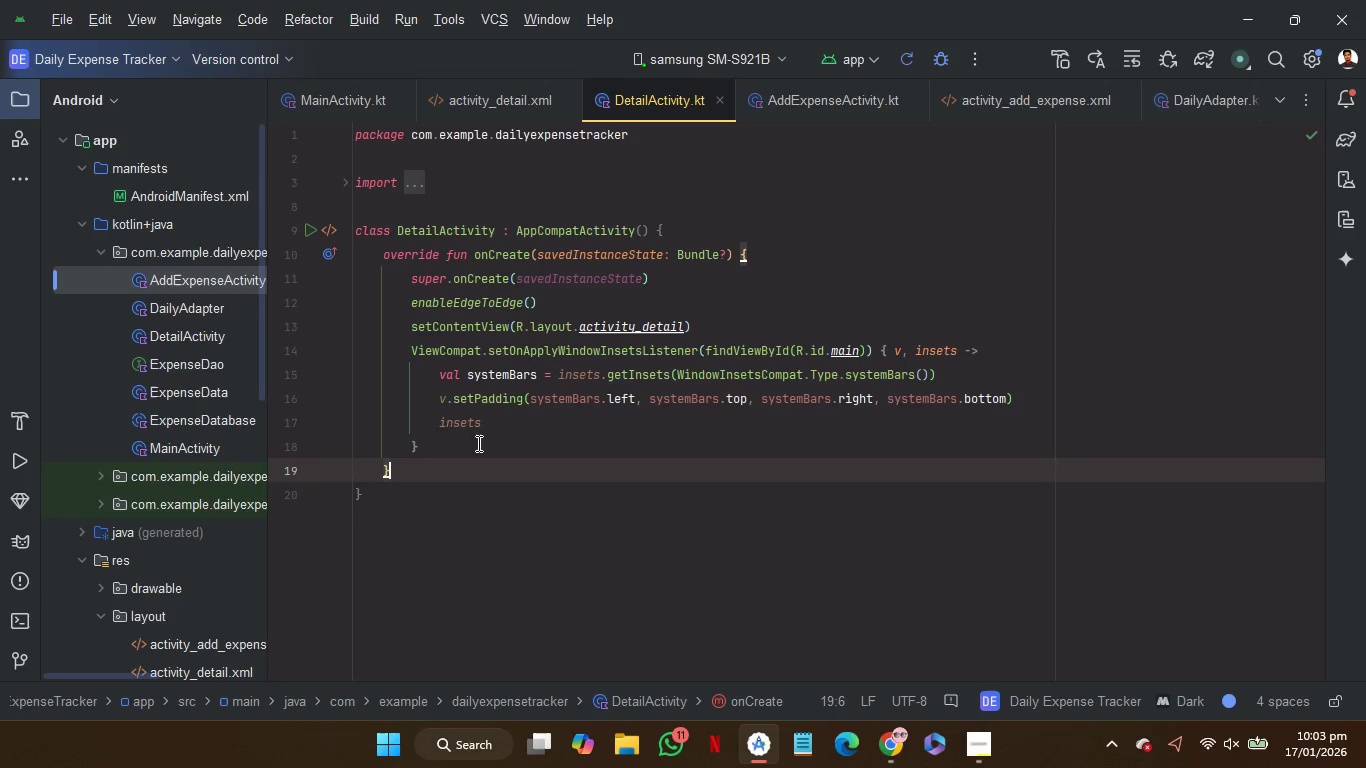 
left_click([477, 446])
 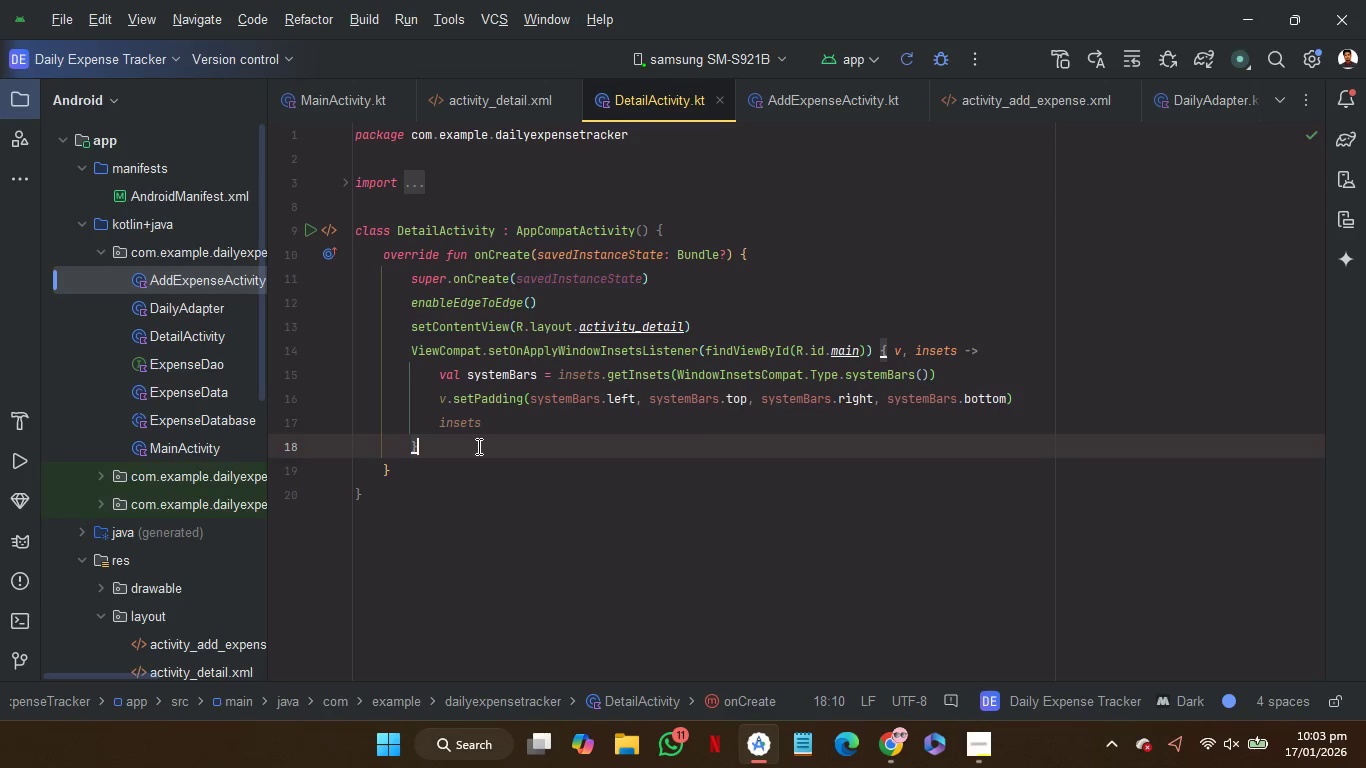 
key(Control+V)
 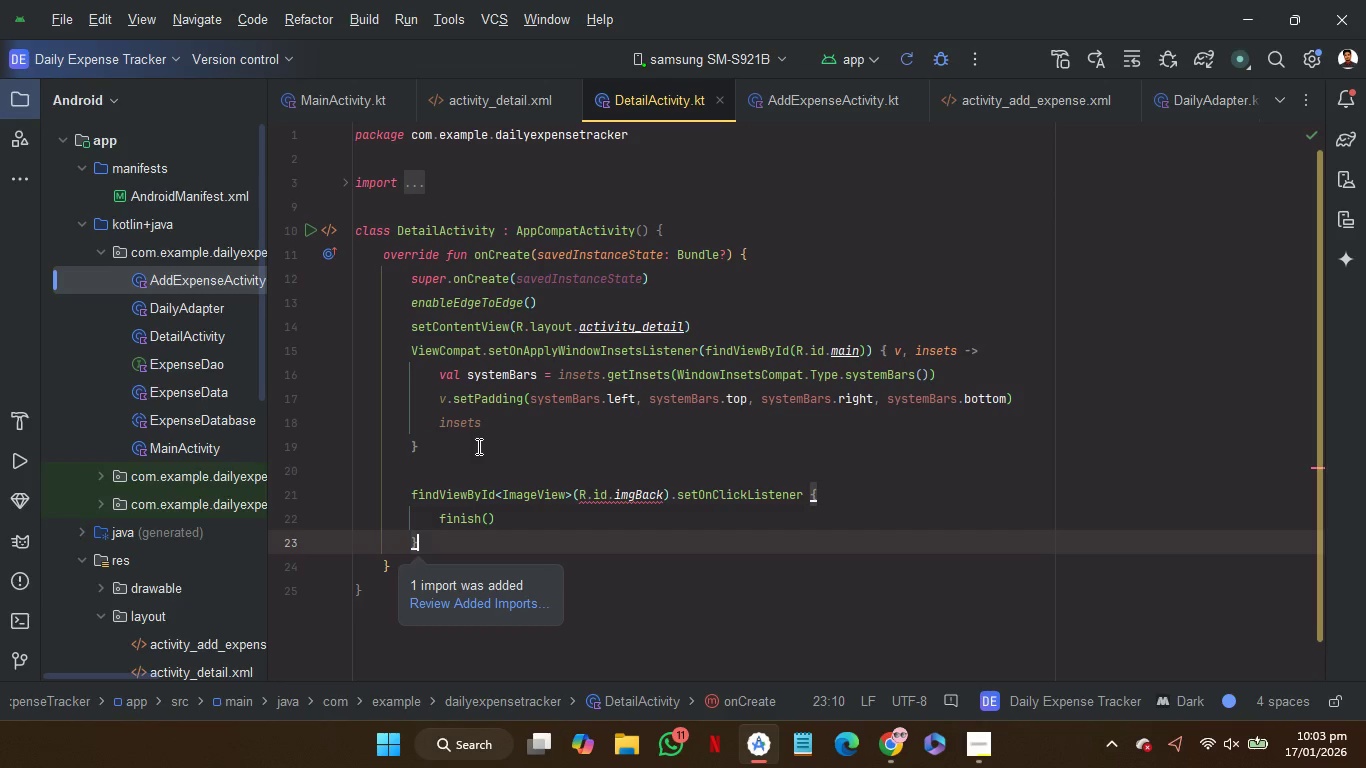 
key(Enter)
 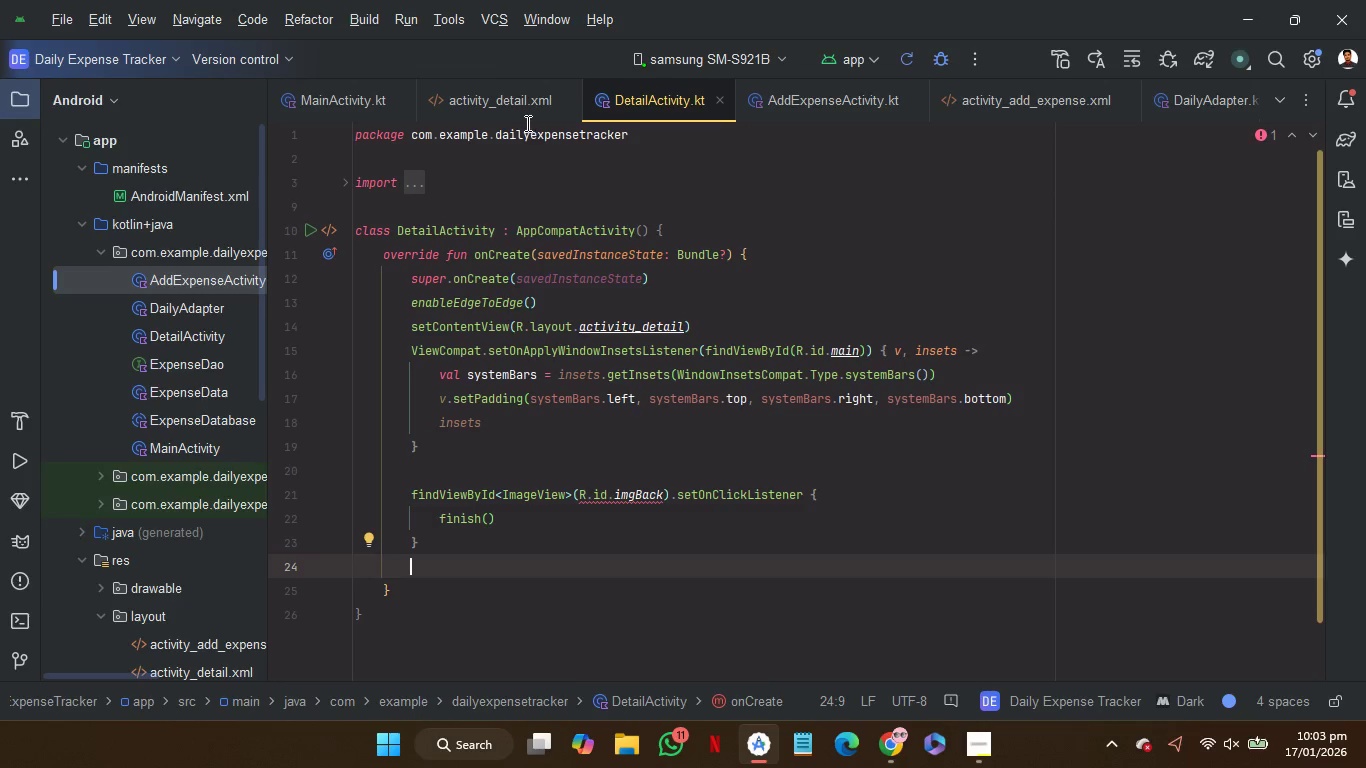 
left_click([516, 107])
 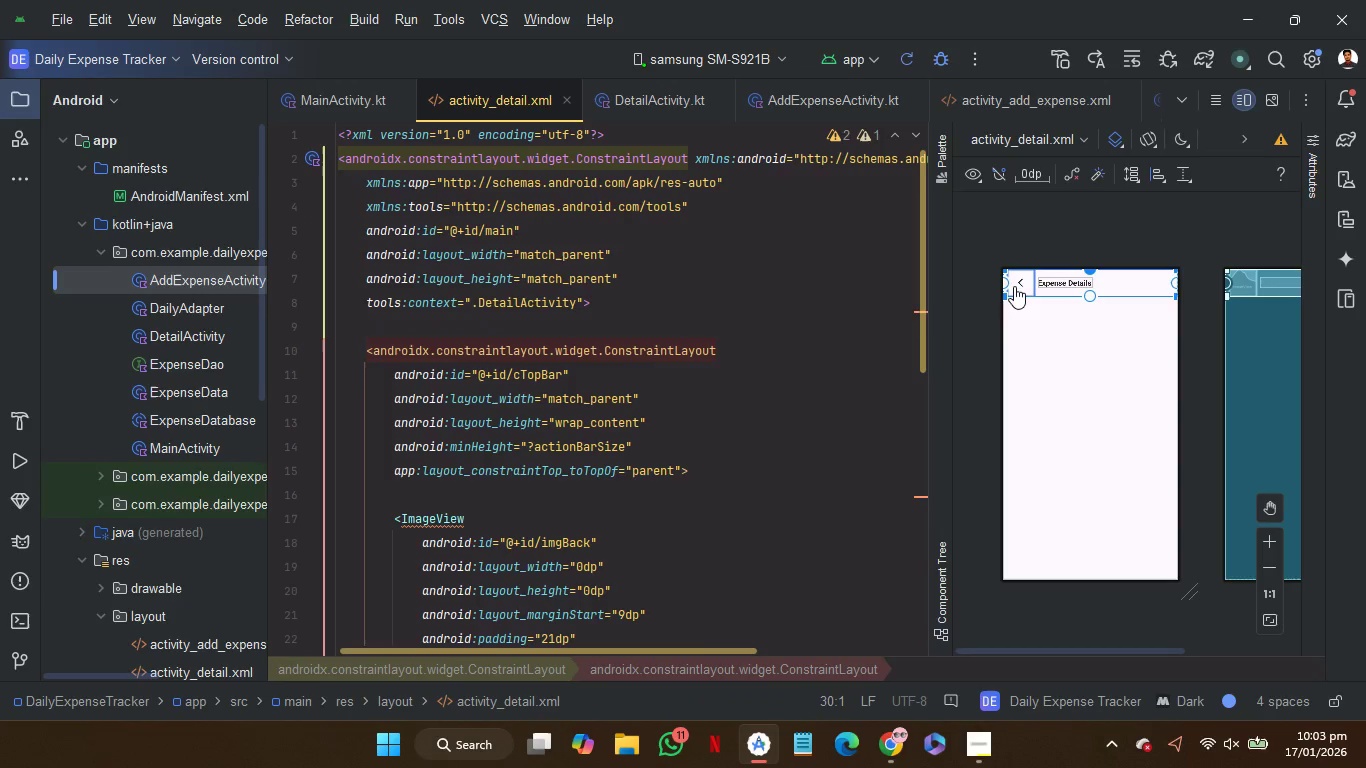 
left_click([1014, 286])
 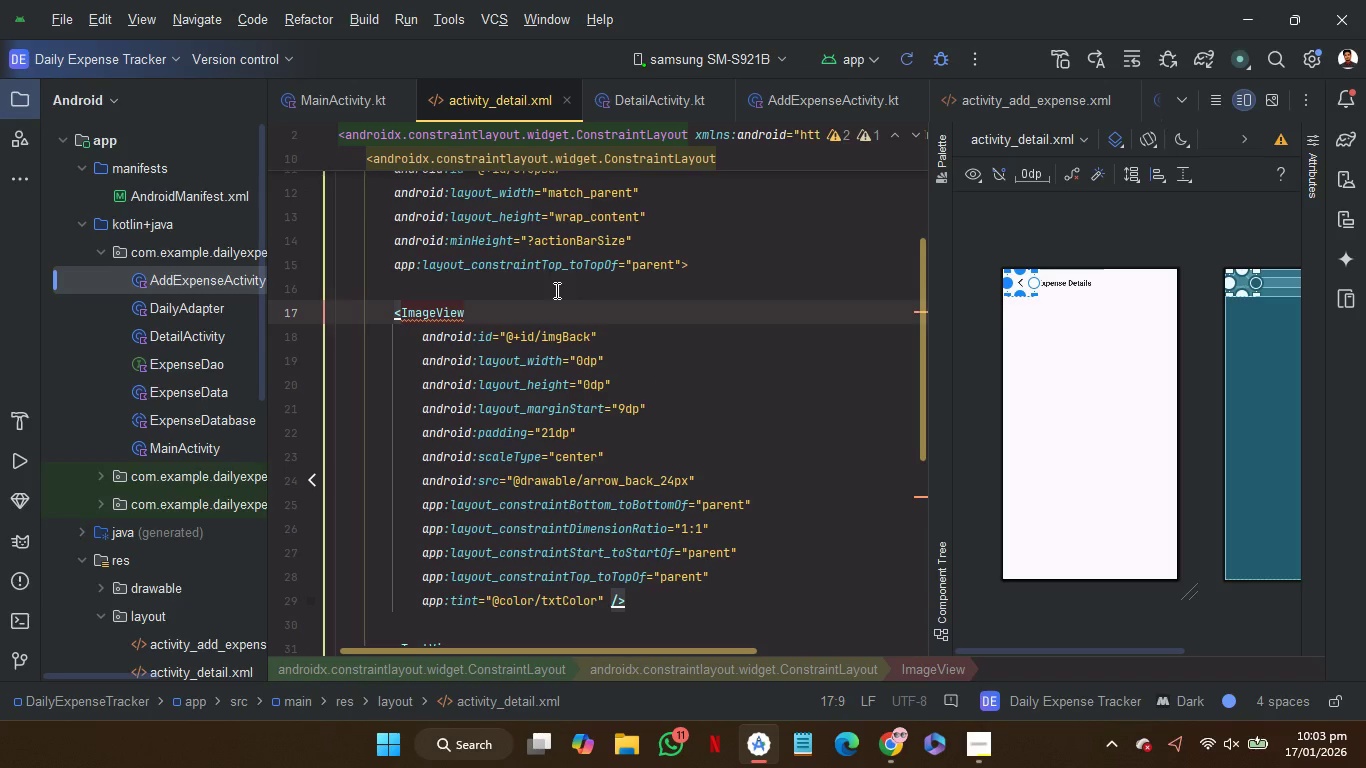 
left_click([555, 290])
 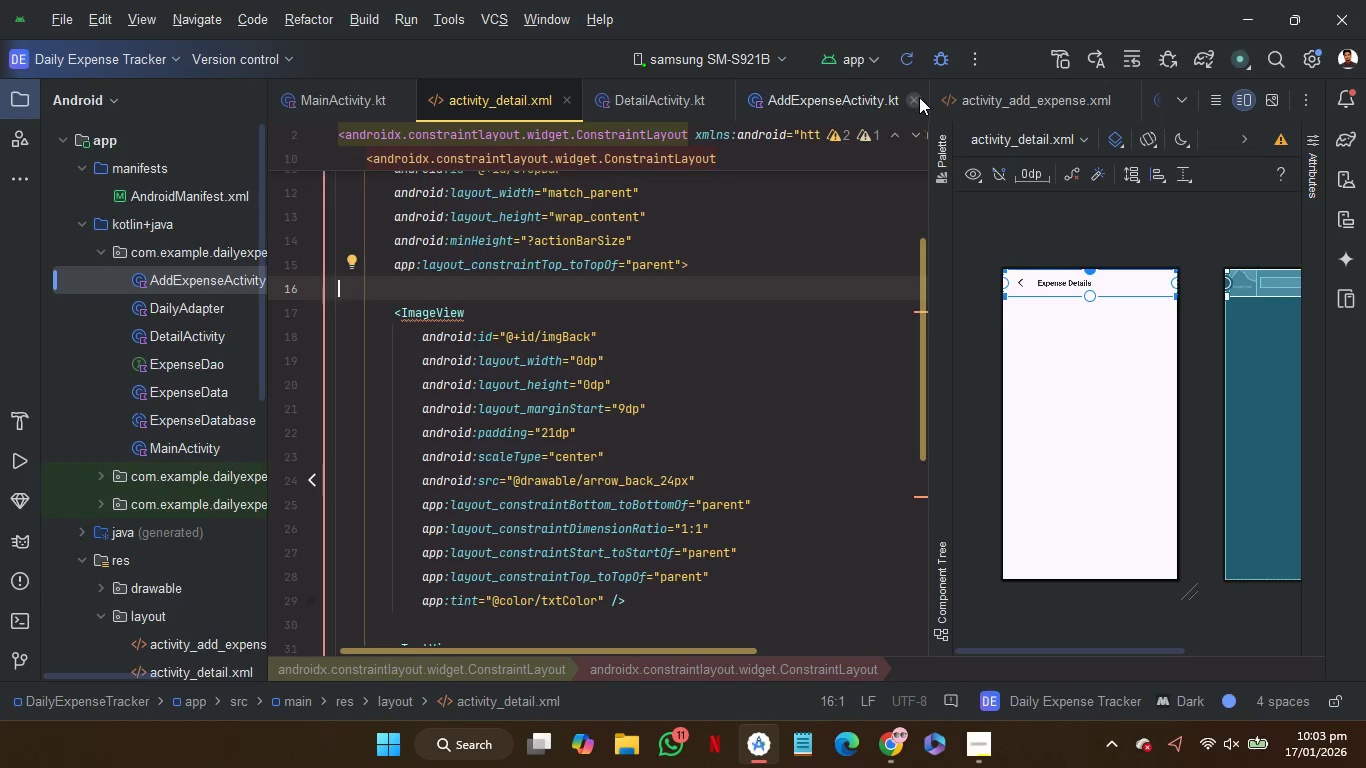 
left_click([919, 97])
 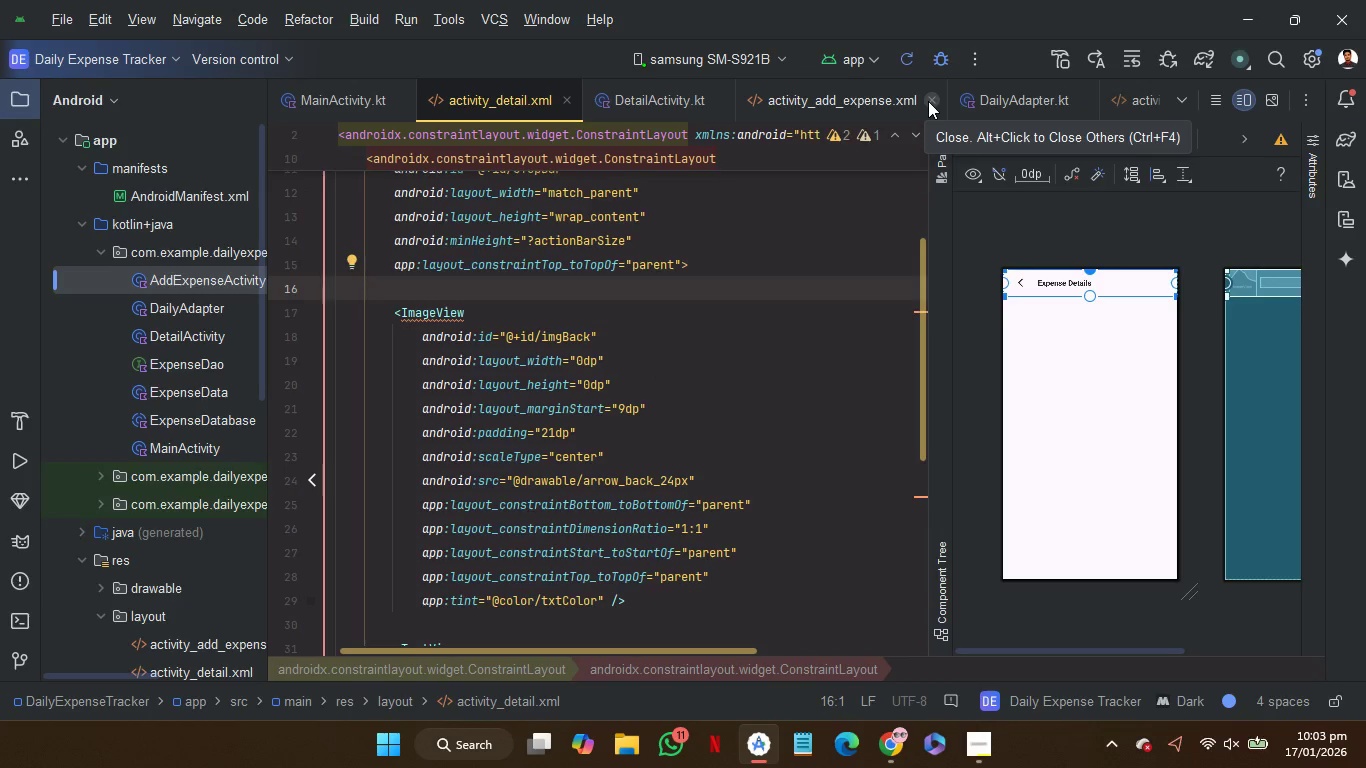 
left_click([928, 101])
 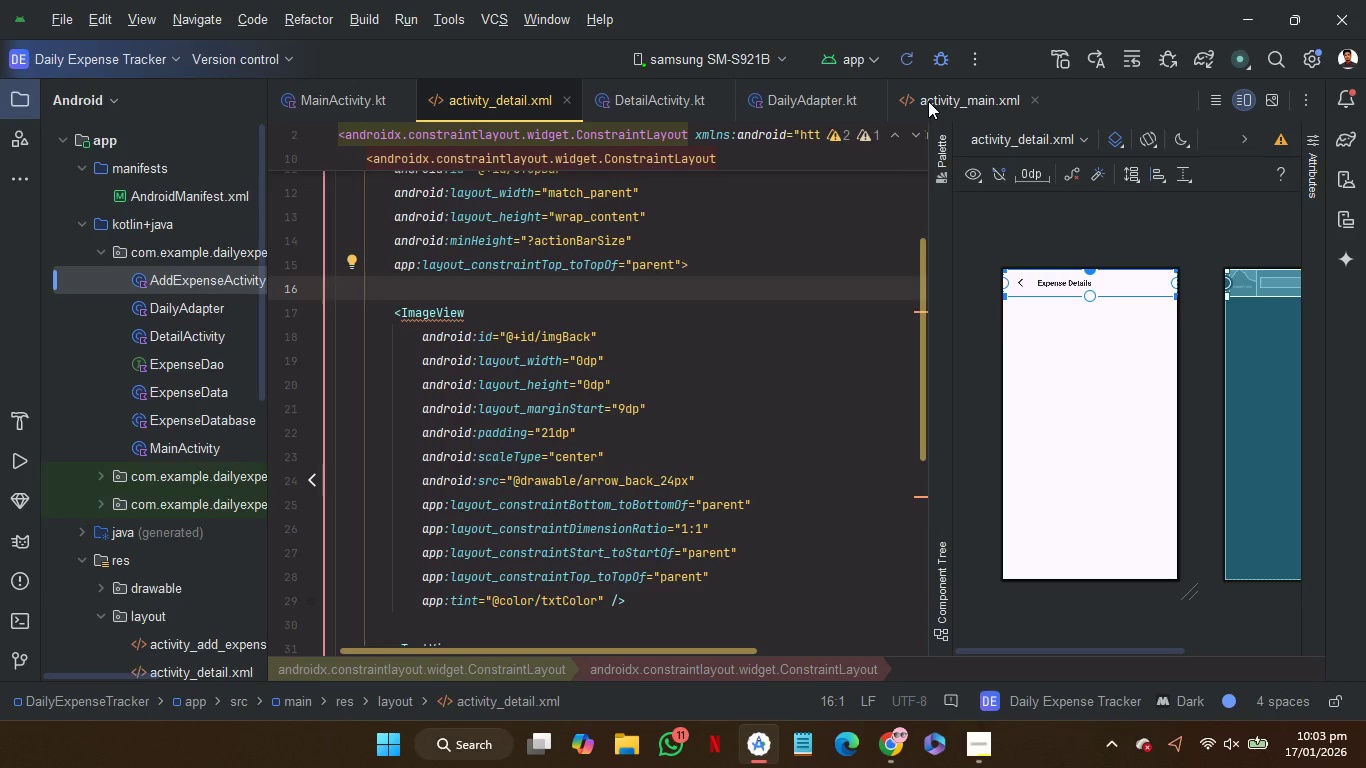 
wait(22.7)
 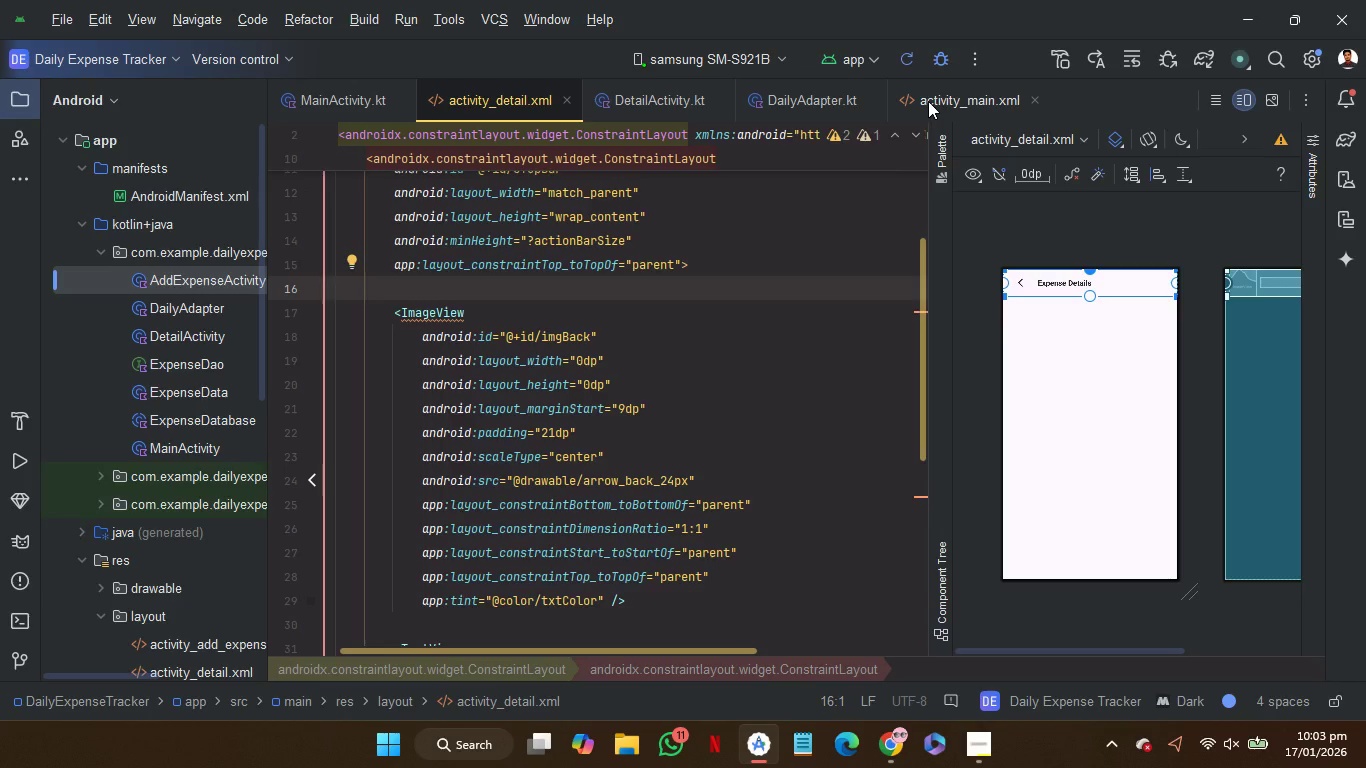 
left_click([348, 99])
 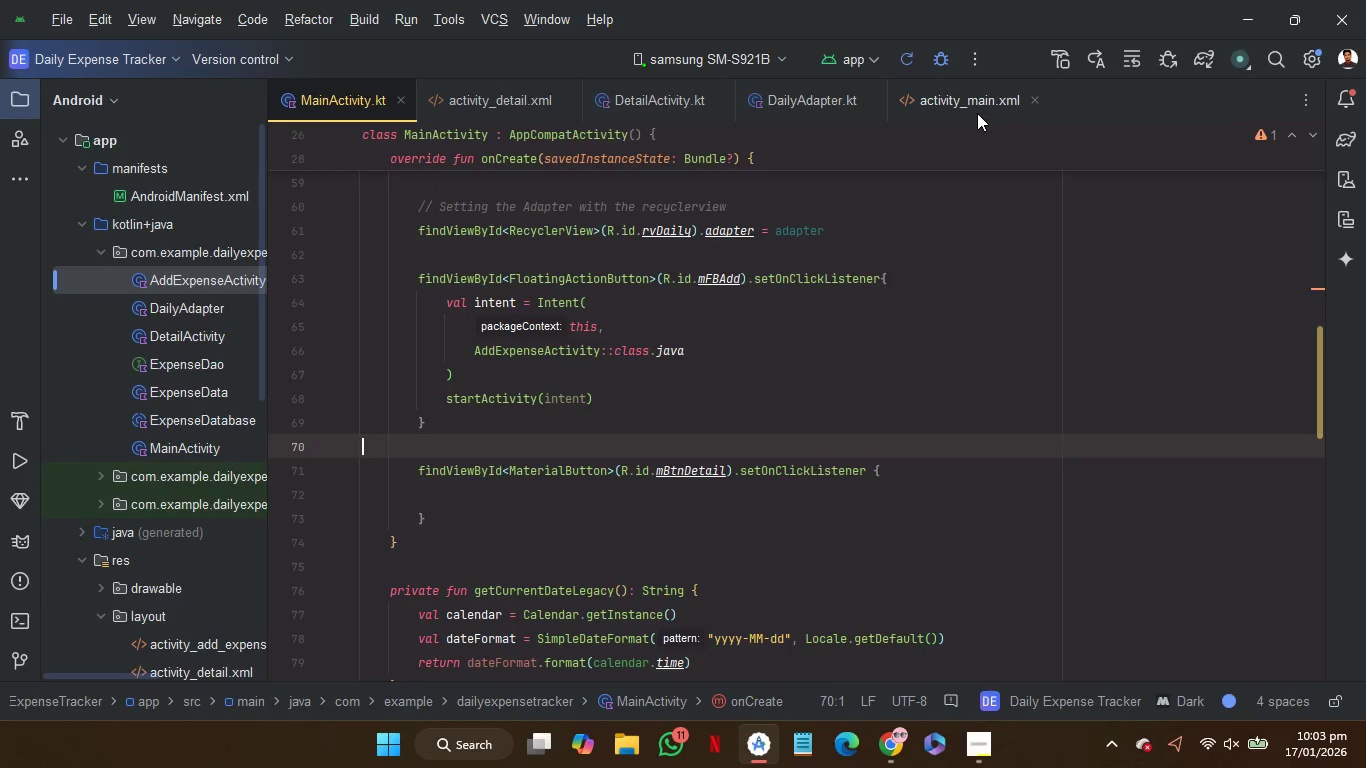 
left_click([977, 110])
 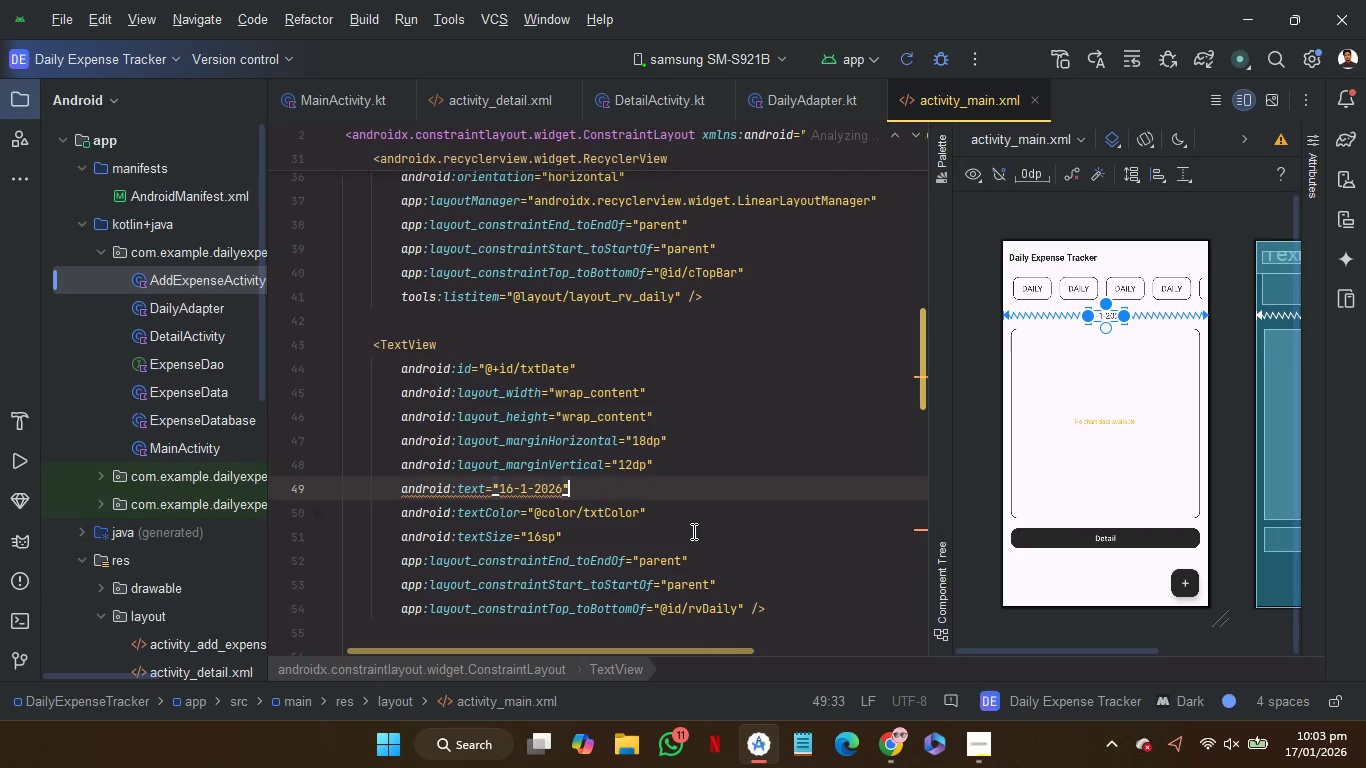 
scroll: coordinate [692, 531], scroll_direction: up, amount: 1.0
 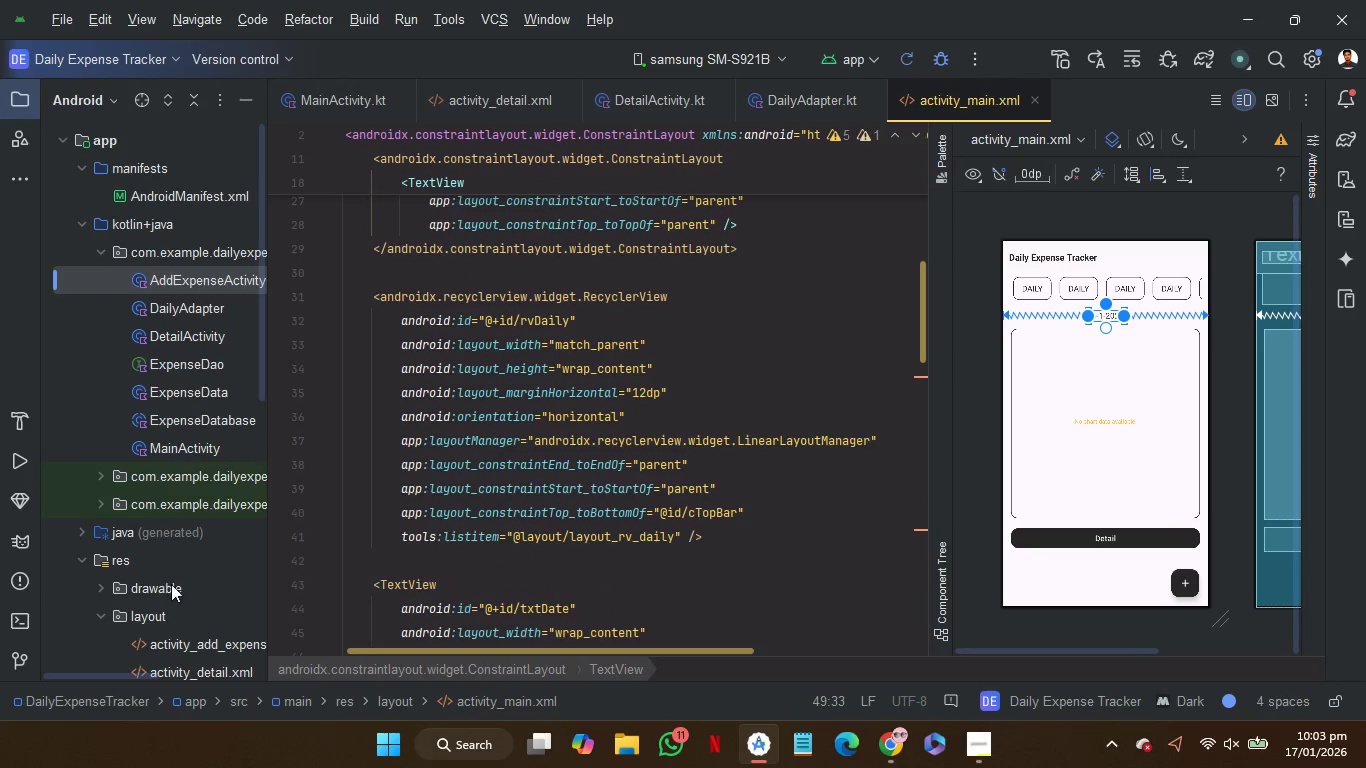 
scroll: coordinate [173, 584], scroll_direction: down, amount: 1.0
 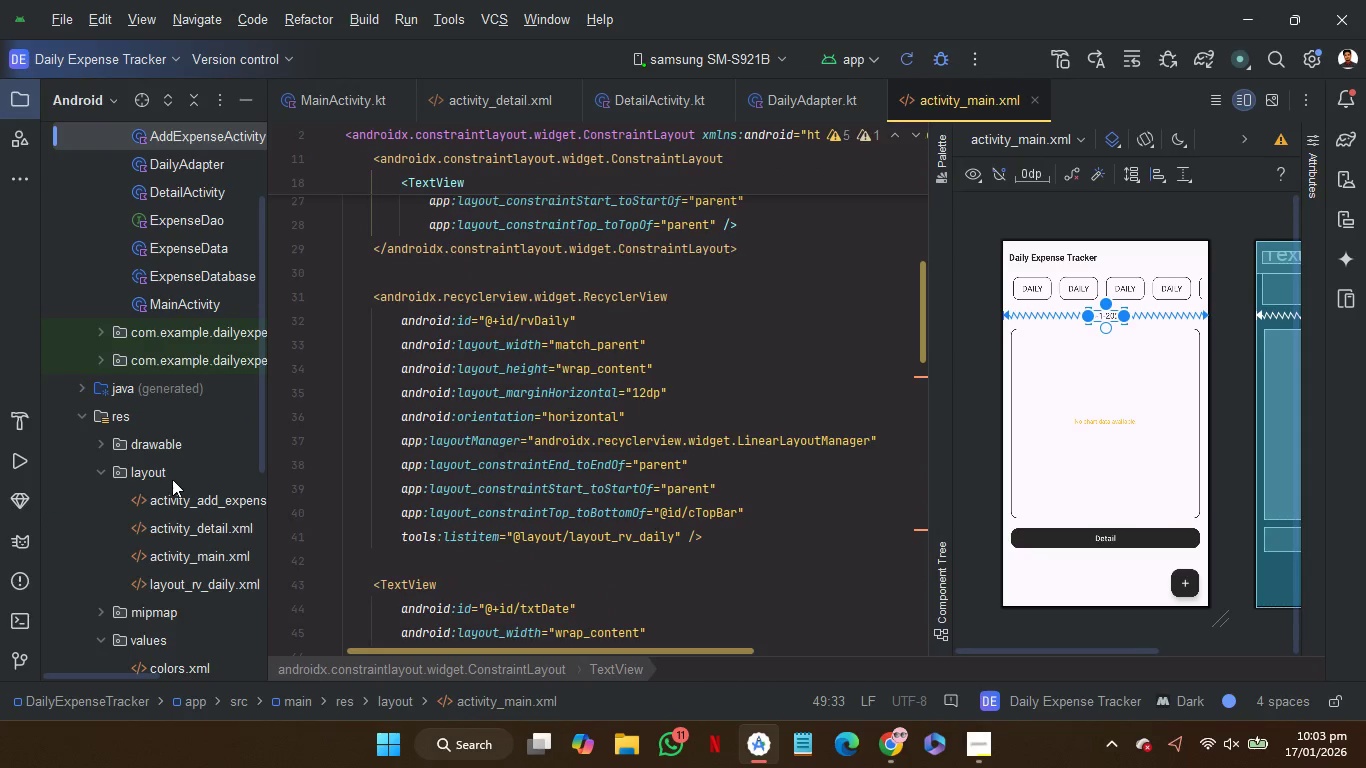 
left_click([172, 479])
 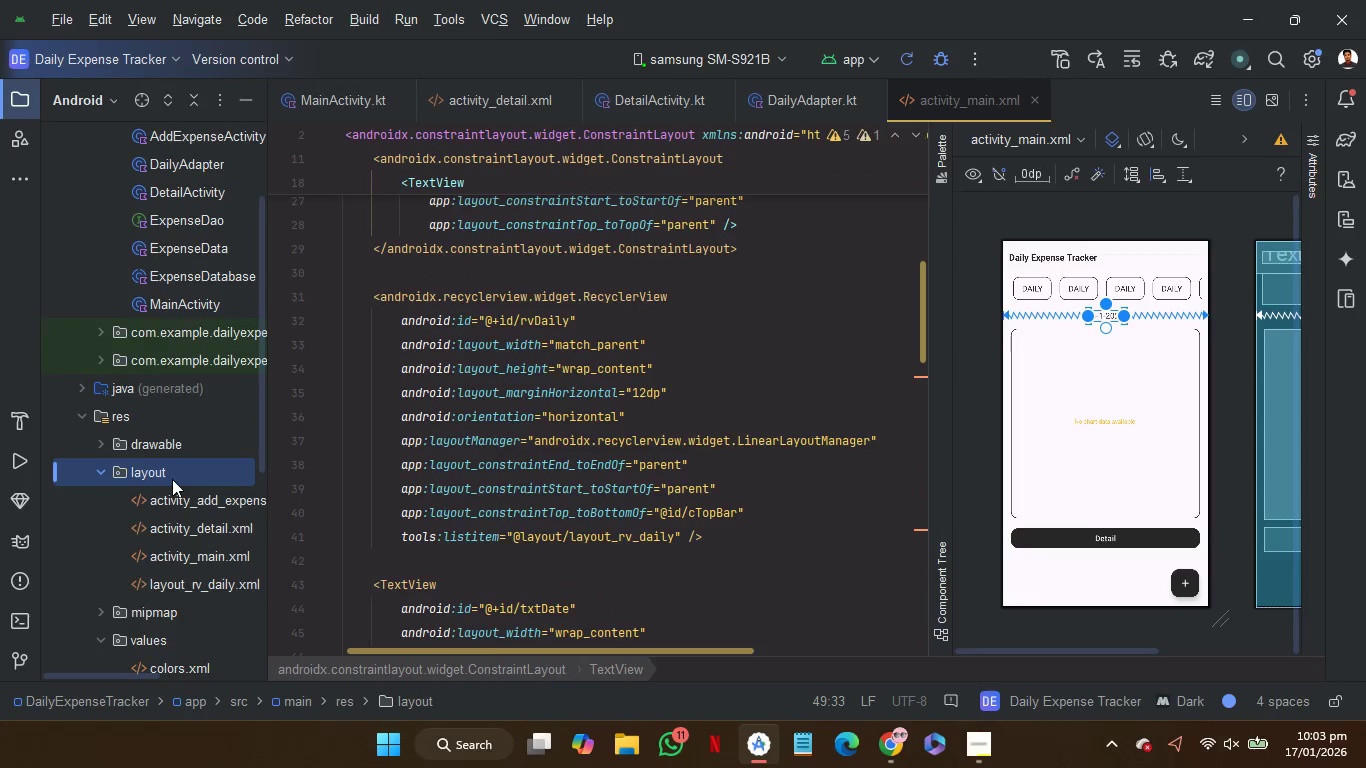 
right_click([172, 479])
 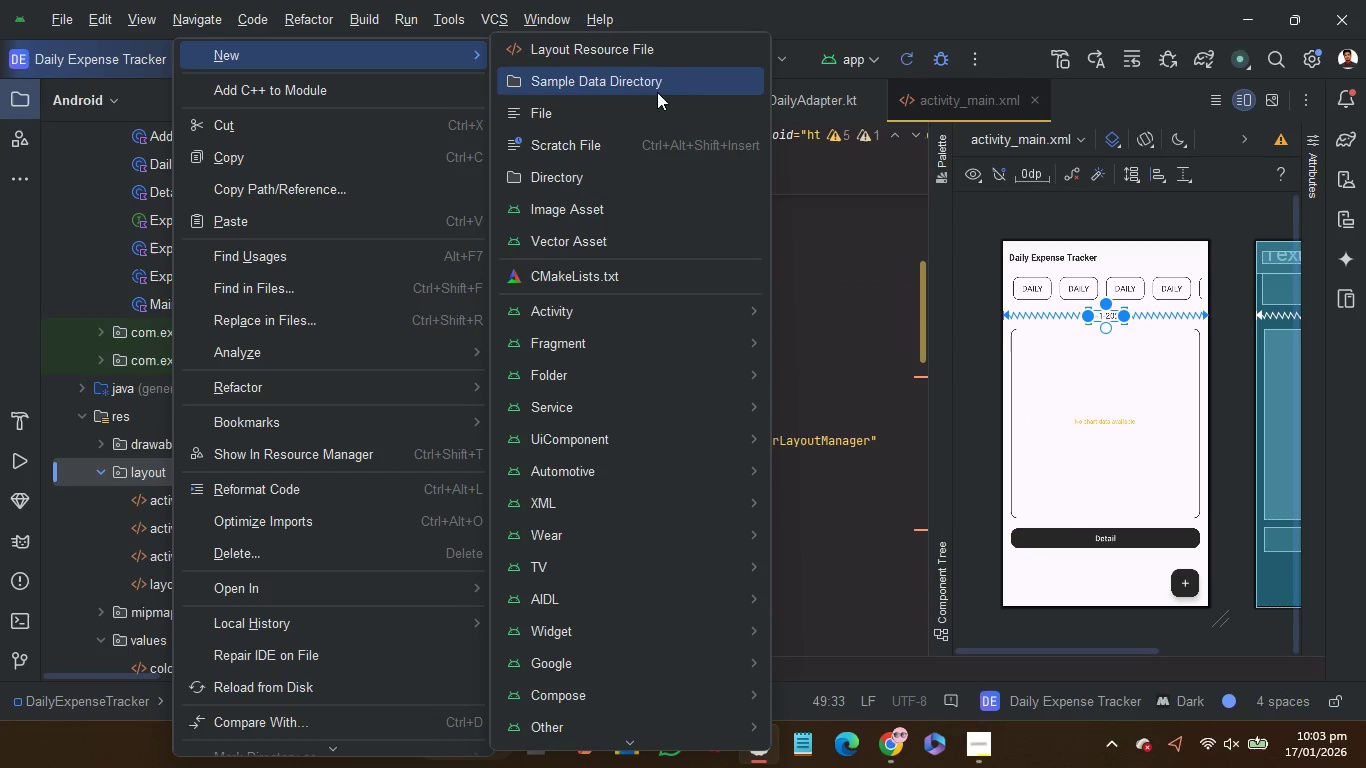 
left_click([648, 44])
 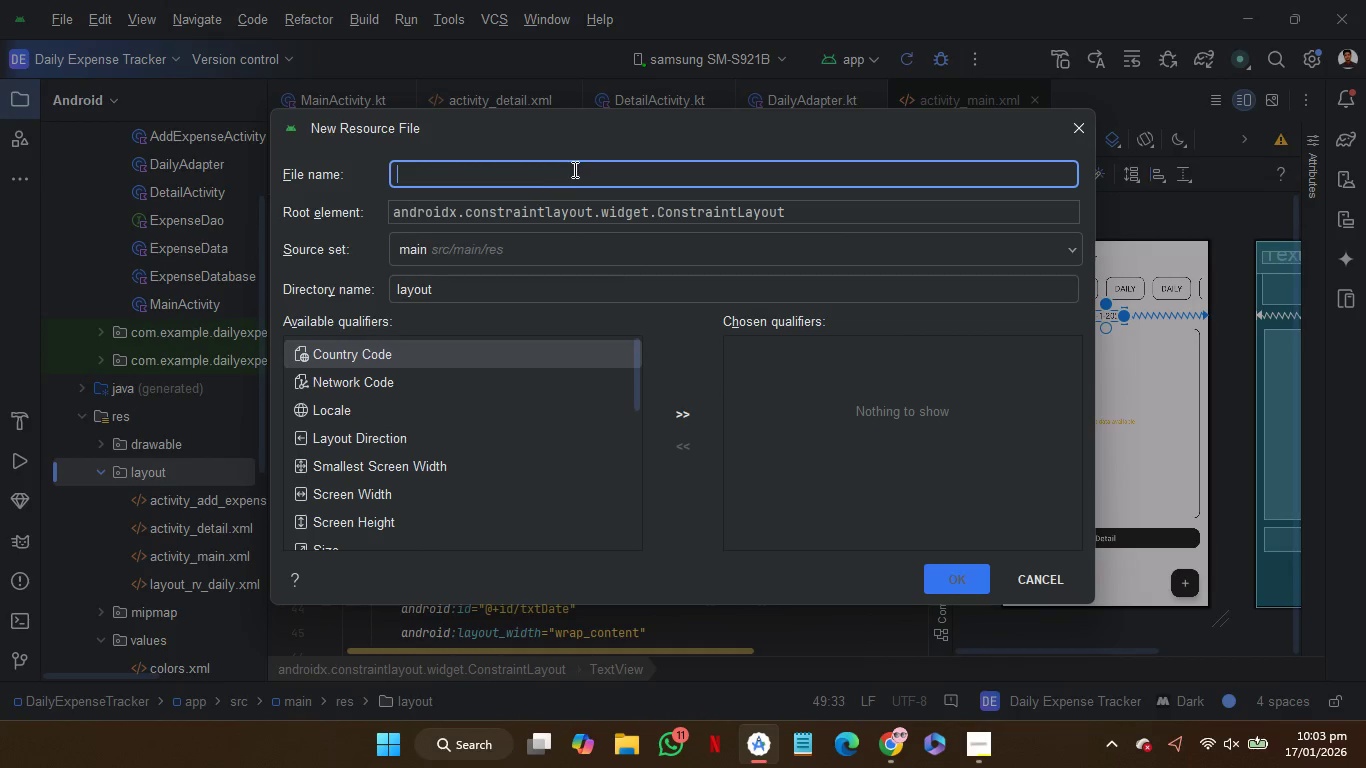 
left_click([574, 173])
 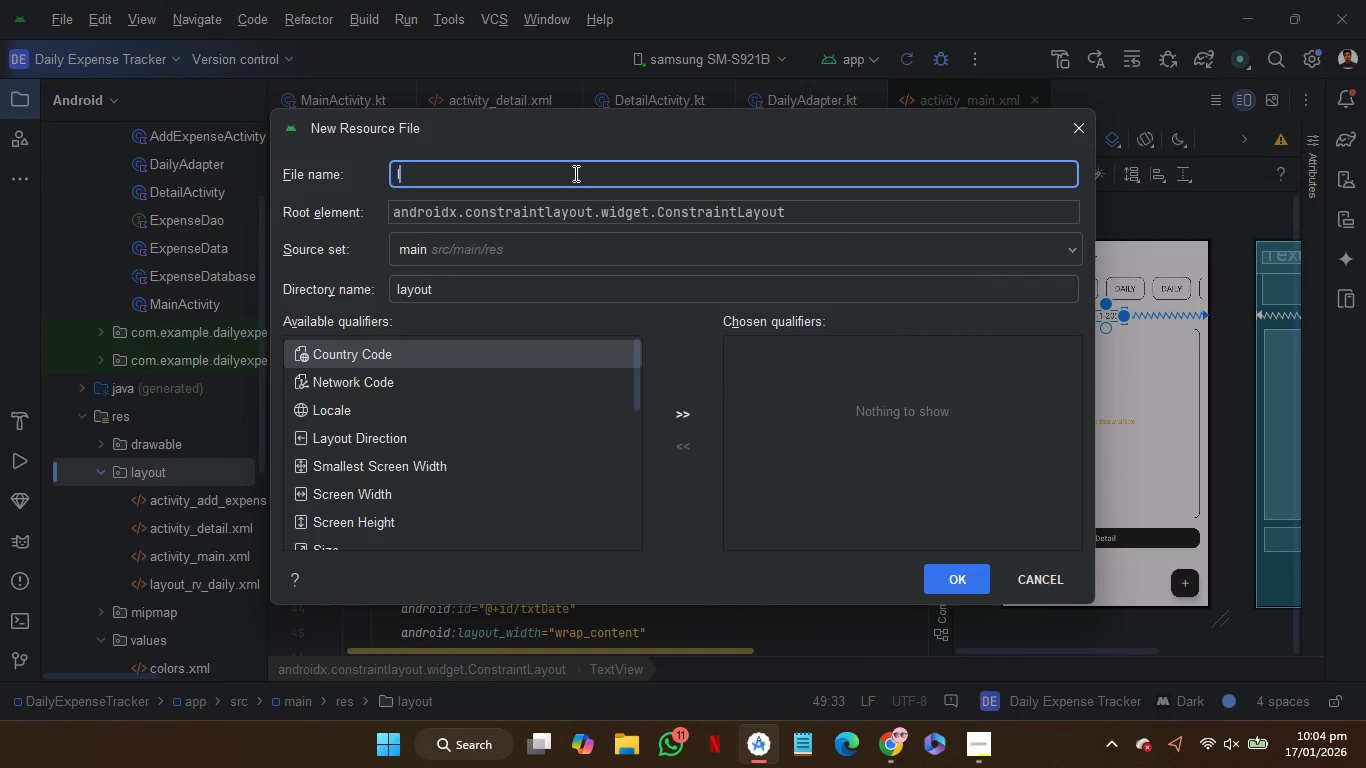 
type(layoutrv)
key(Backspace)
key(Backspace)
type(_rv_detail)
 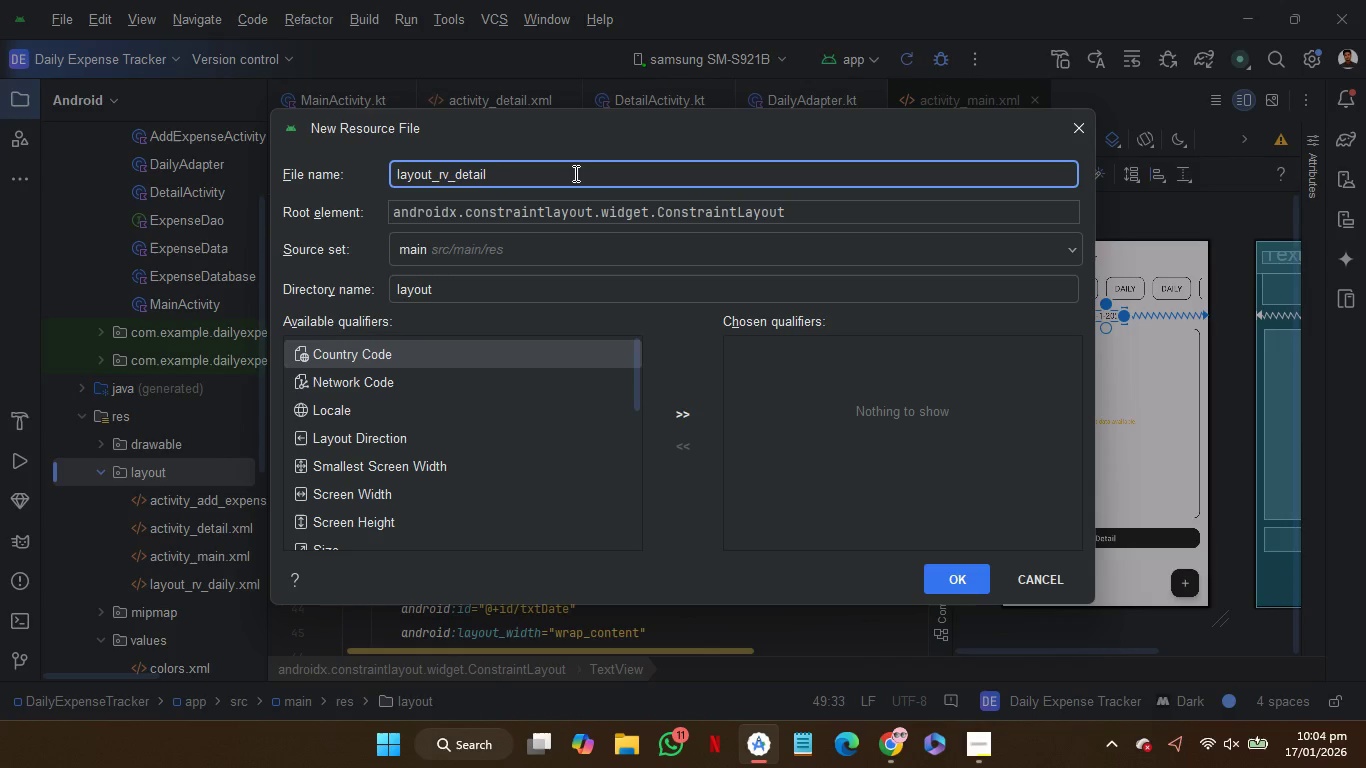 
key(Enter)
 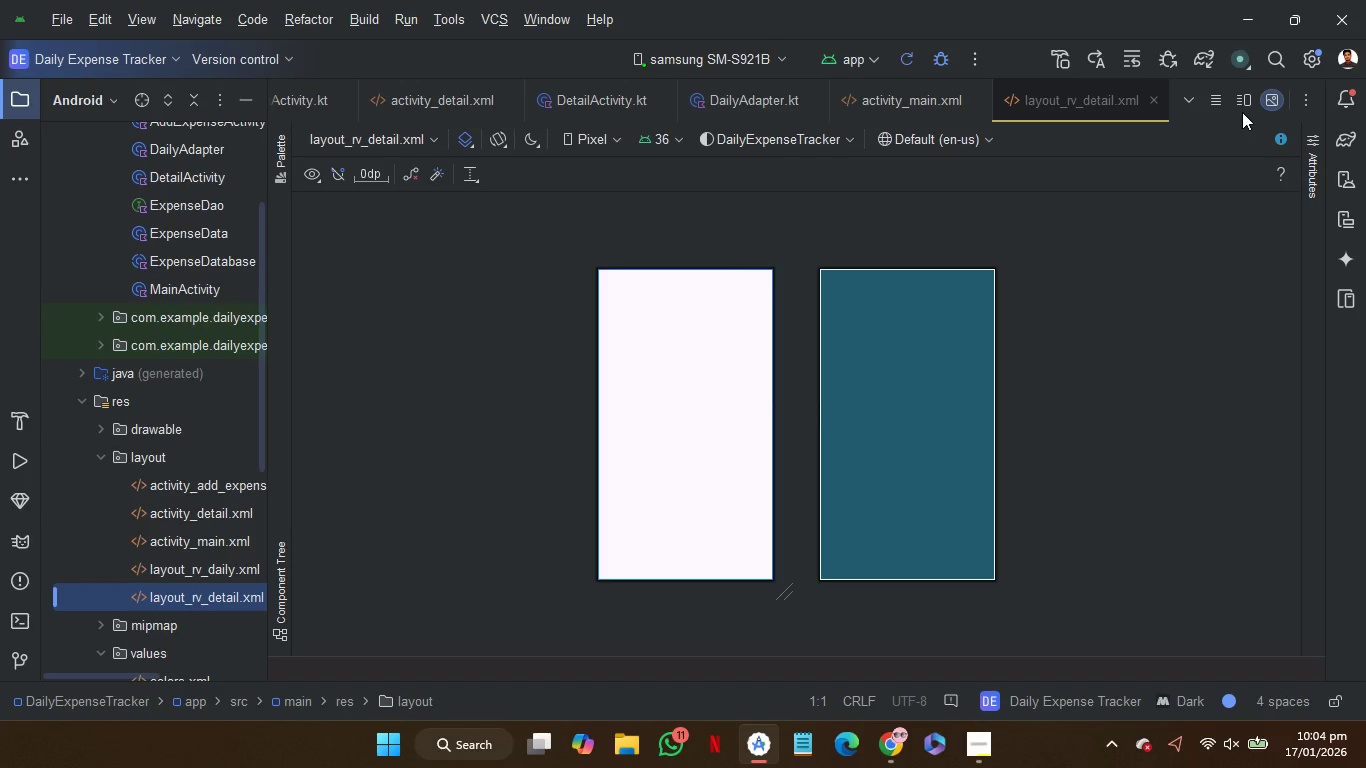 
wait(6.53)
 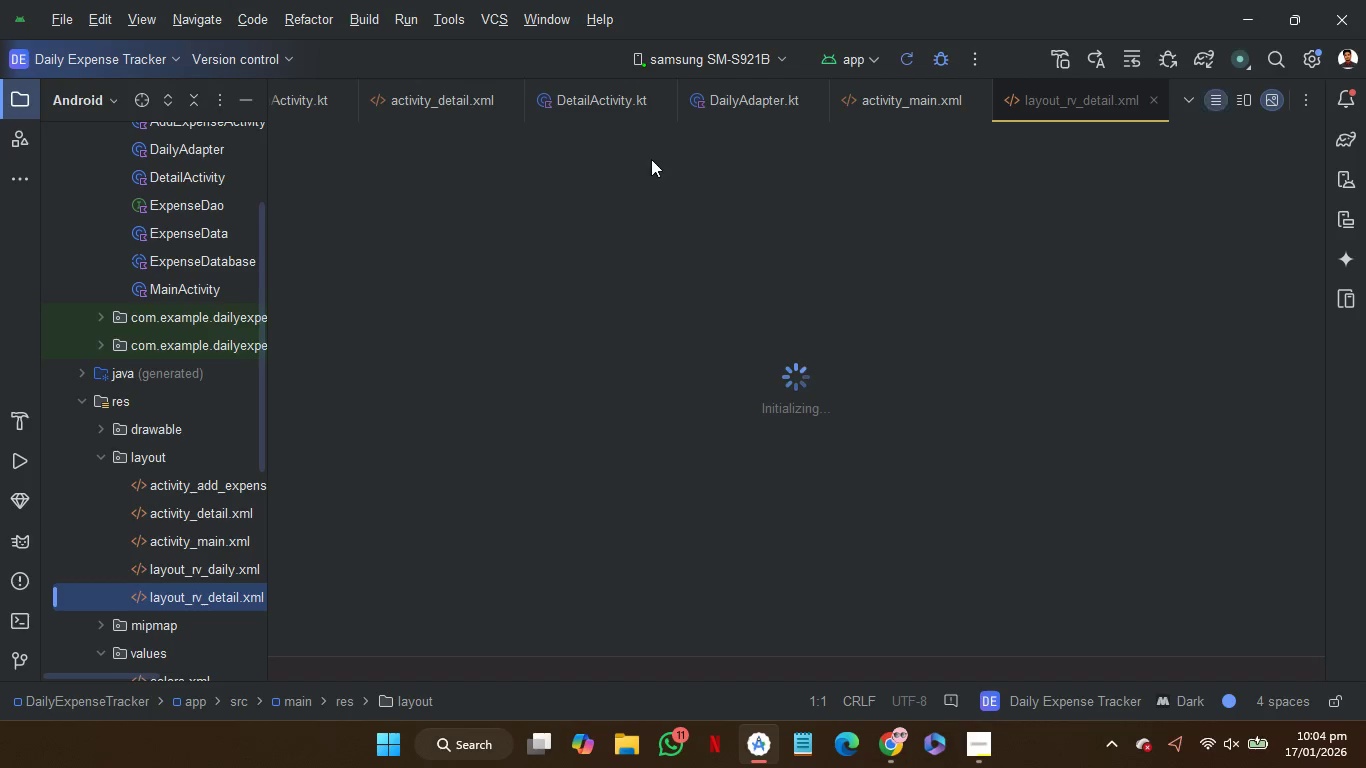 
left_click([1243, 107])
 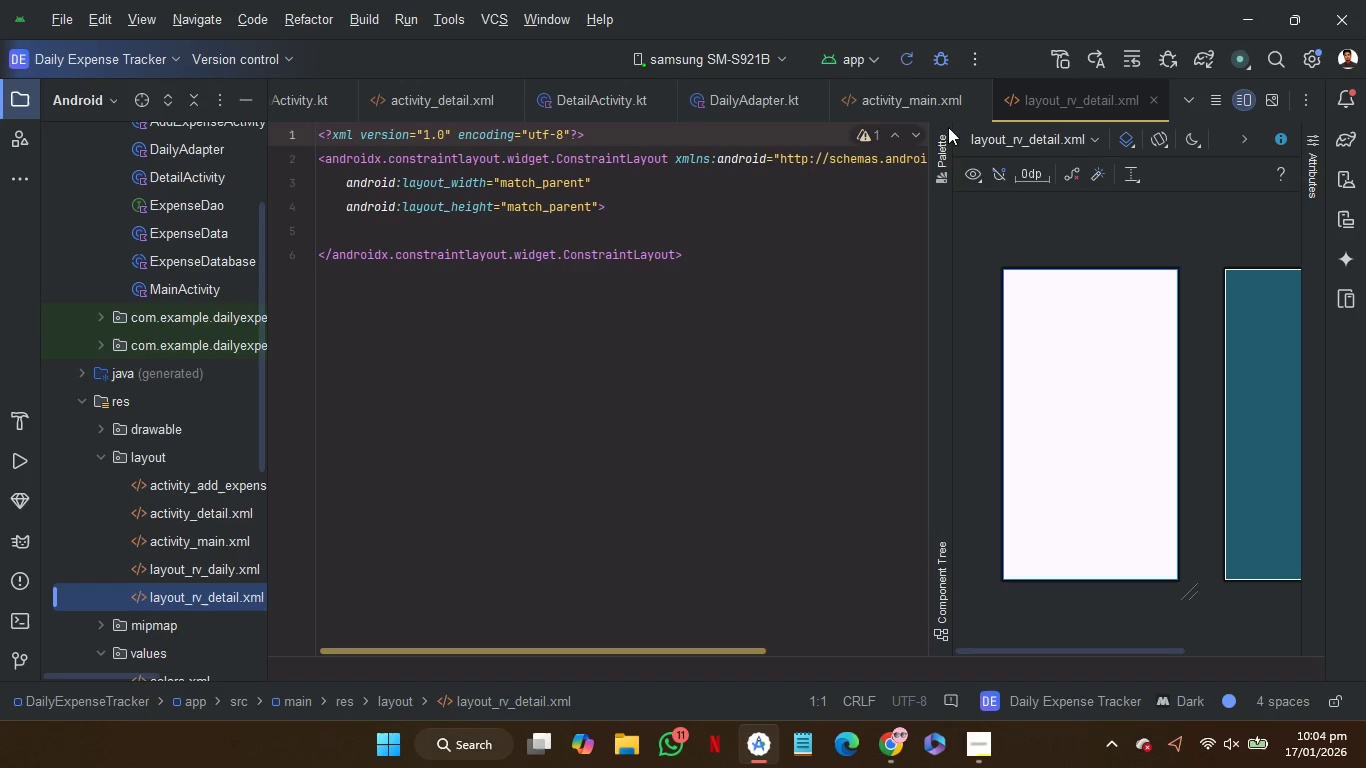 
left_click([894, 104])
 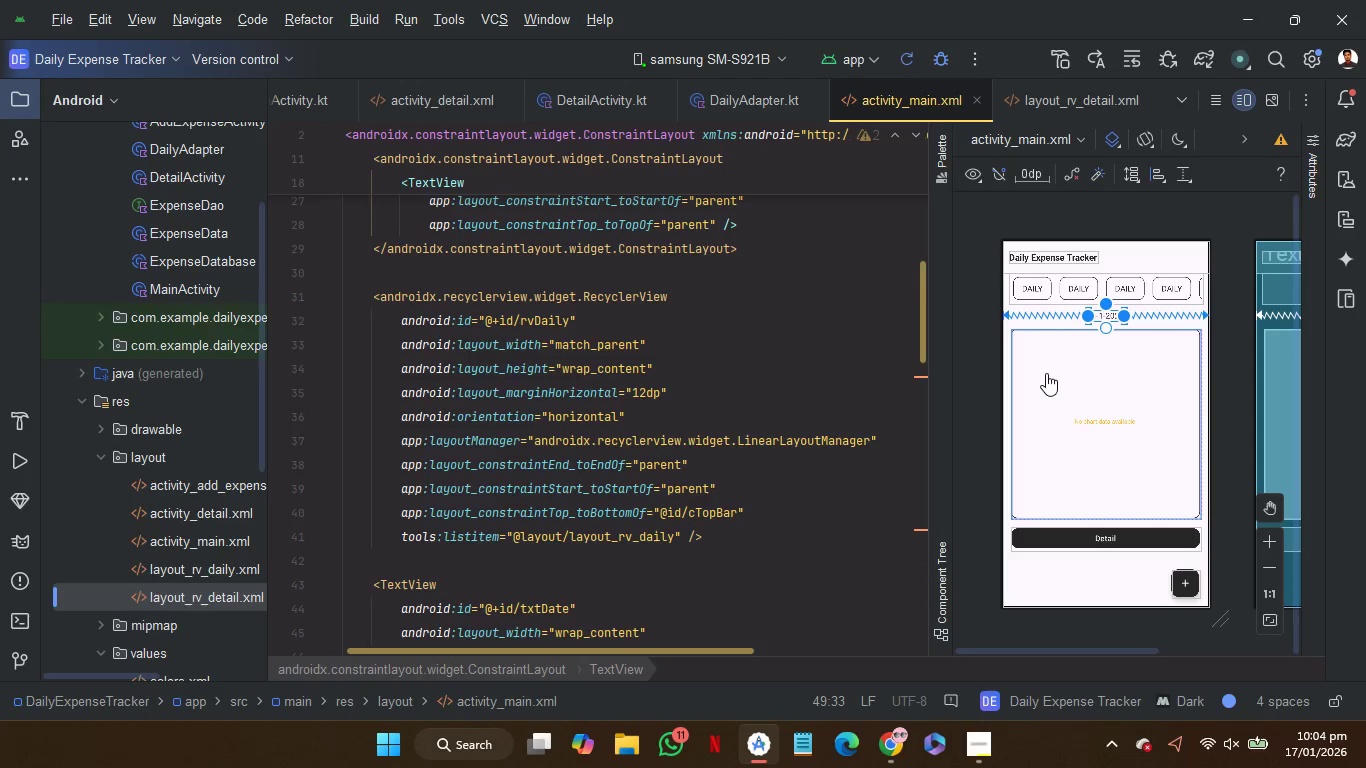 
left_click([1046, 373])
 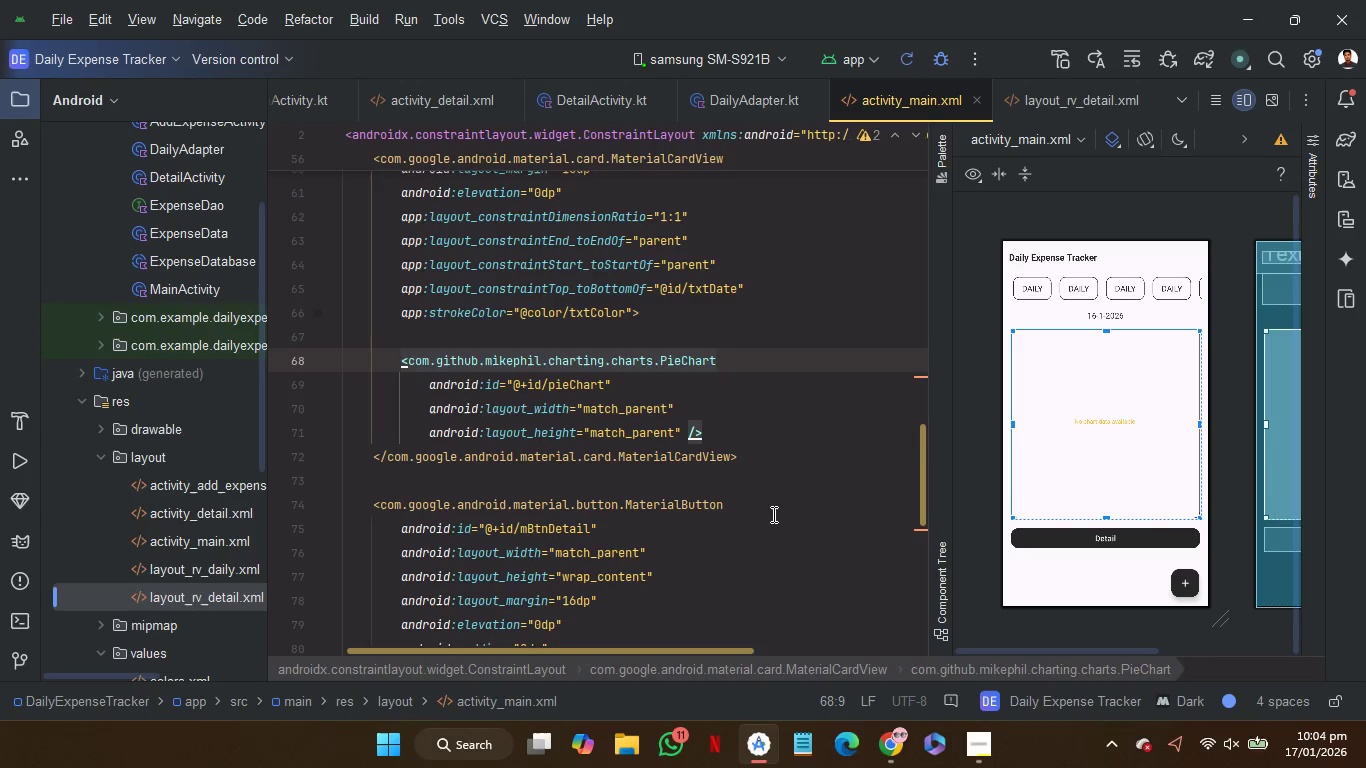 
scroll: coordinate [772, 514], scroll_direction: up, amount: 1.0
 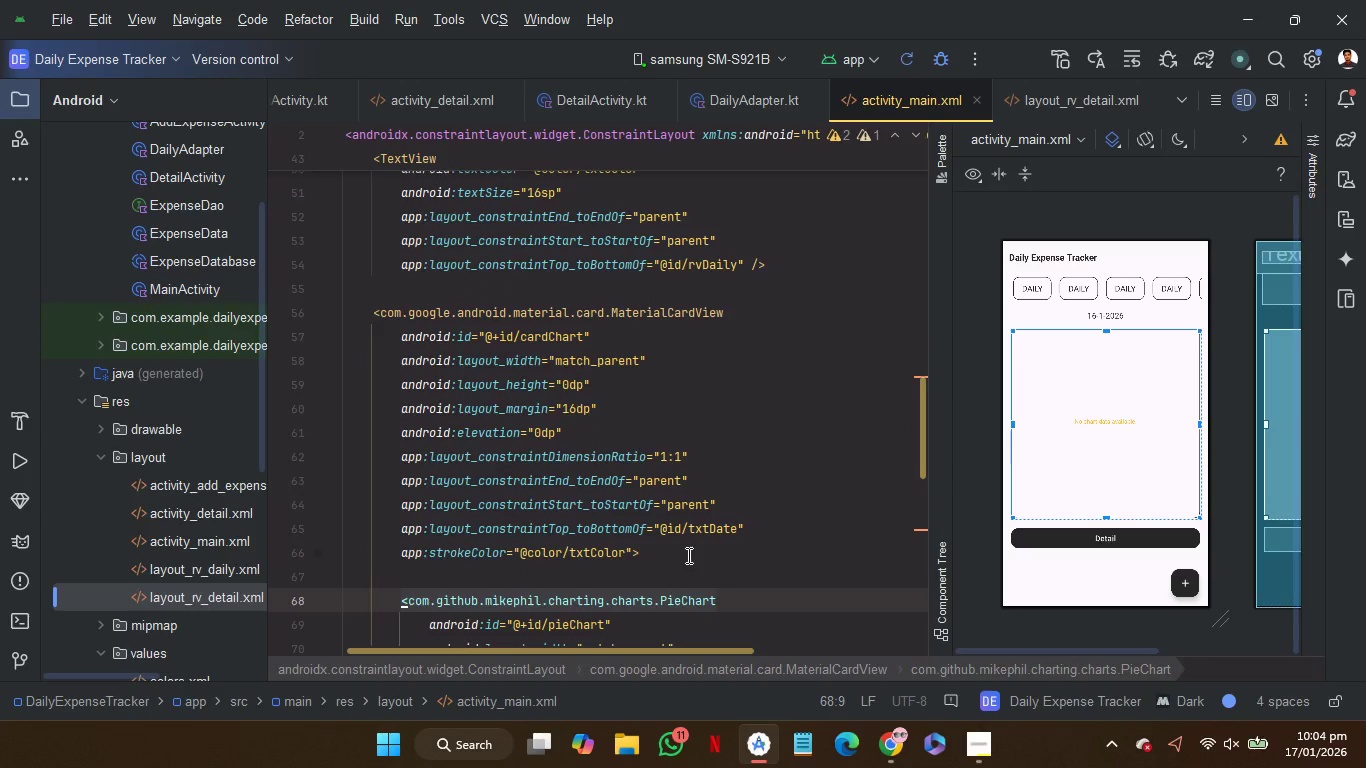 
wait(22.99)
 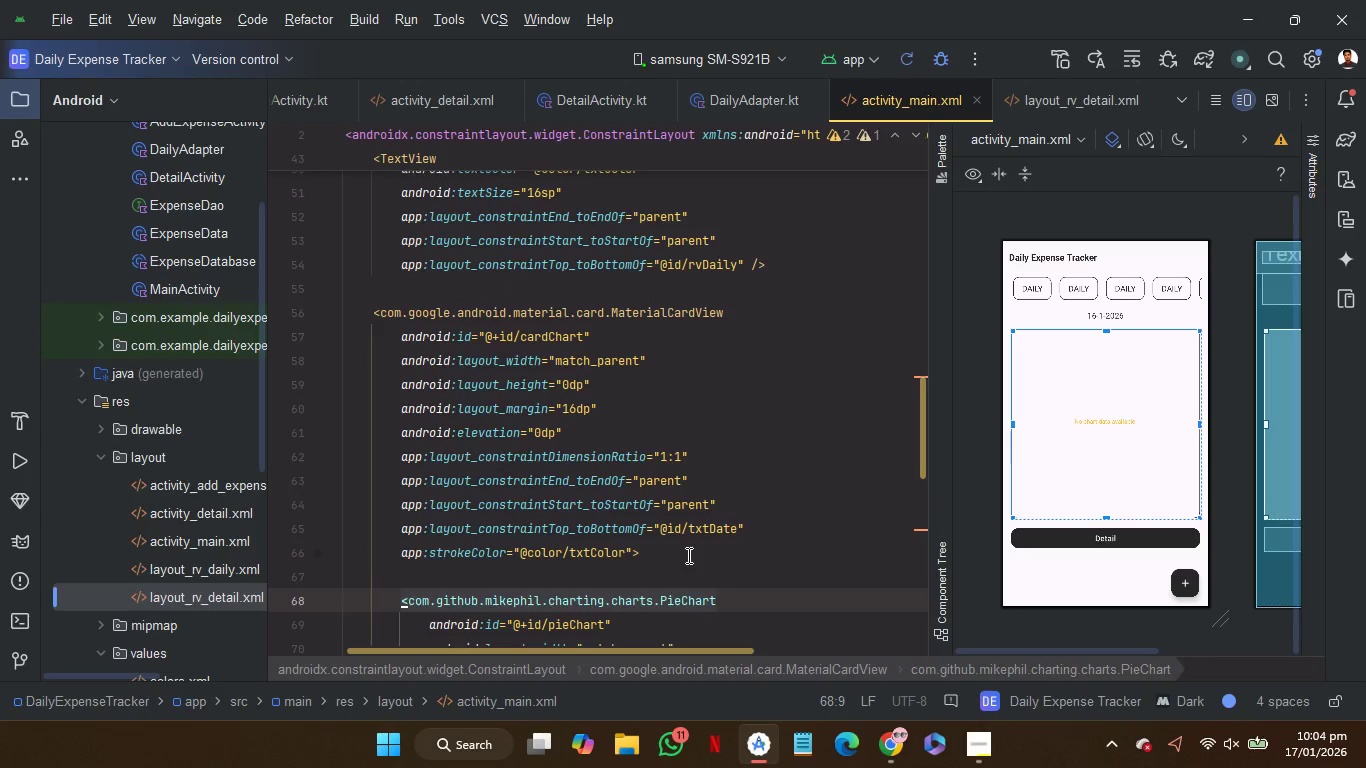 
left_click_drag(start_coordinate=[687, 548], to_coordinate=[798, 265])
 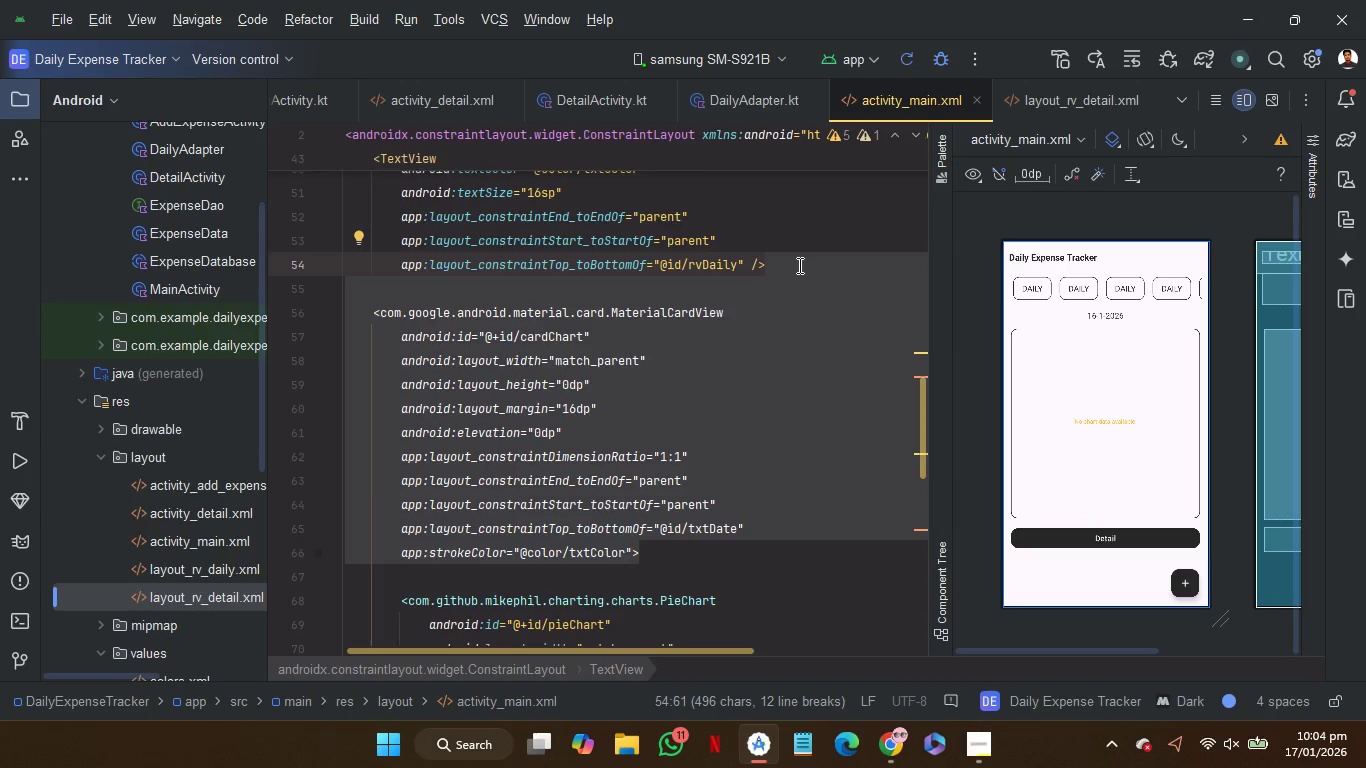 
key(Control+C)
 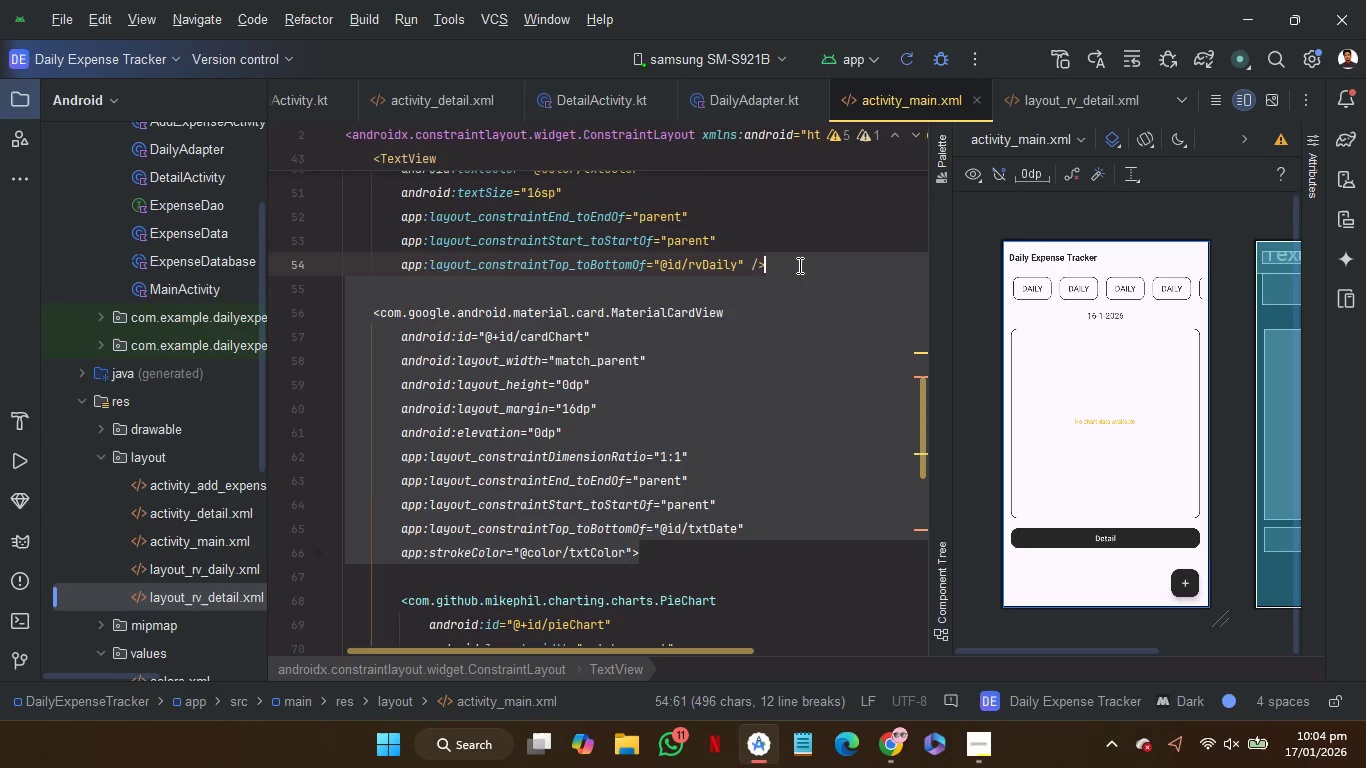 
key(Control+C)
 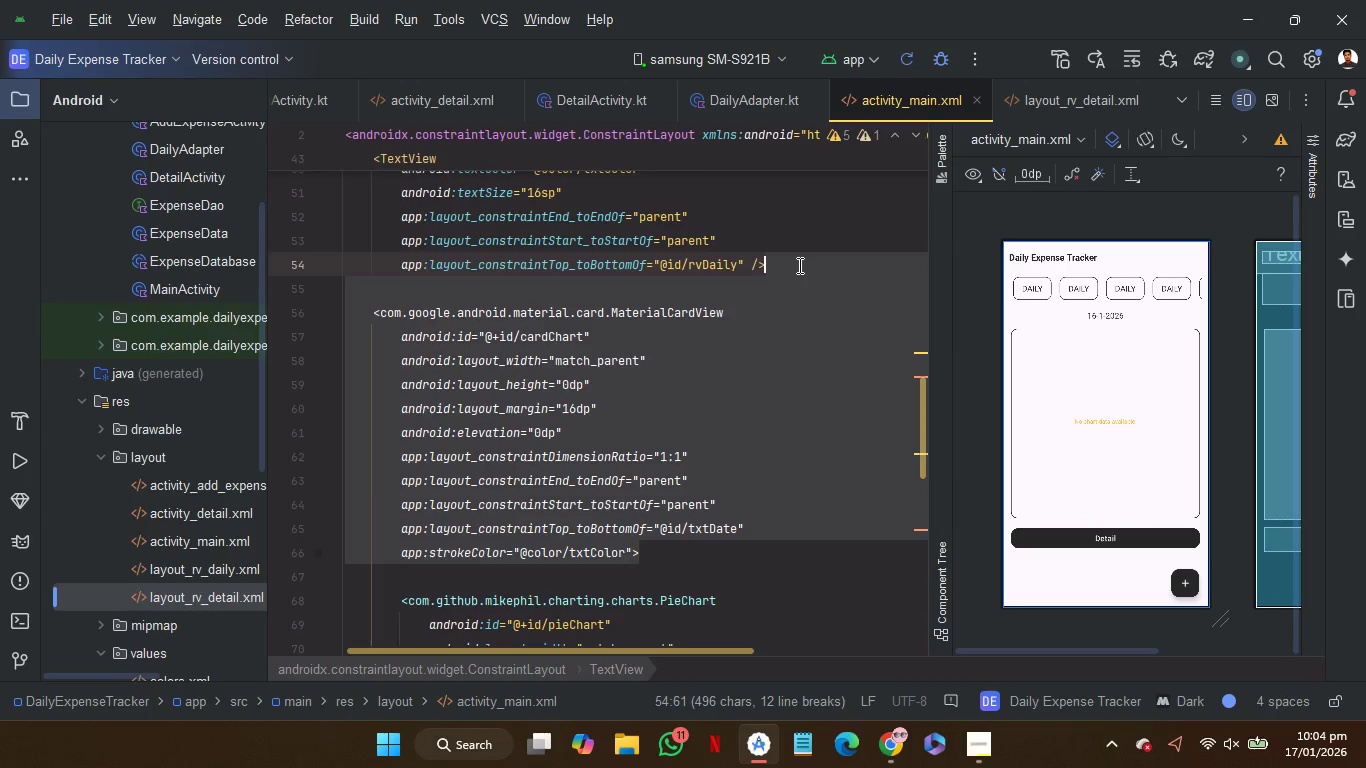 
key(Control+C)
 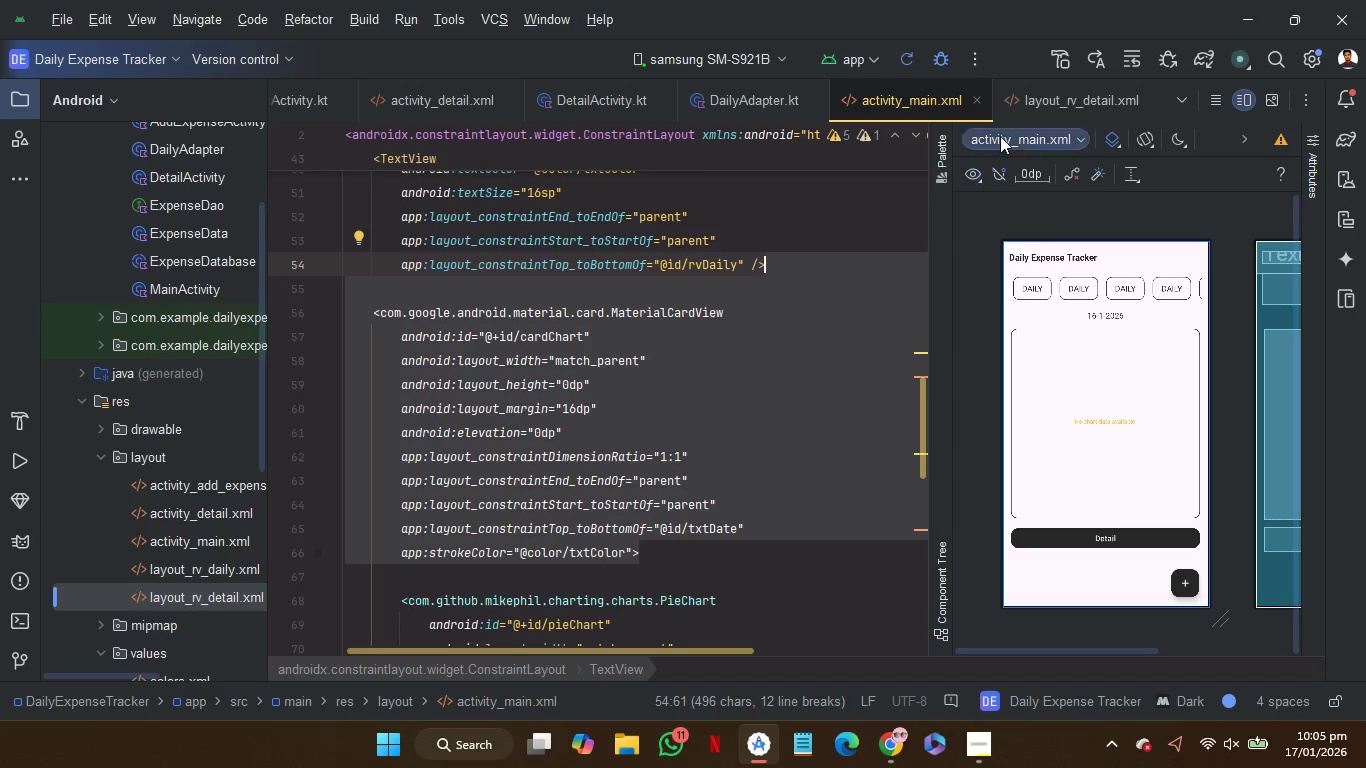 
wait(17.38)
 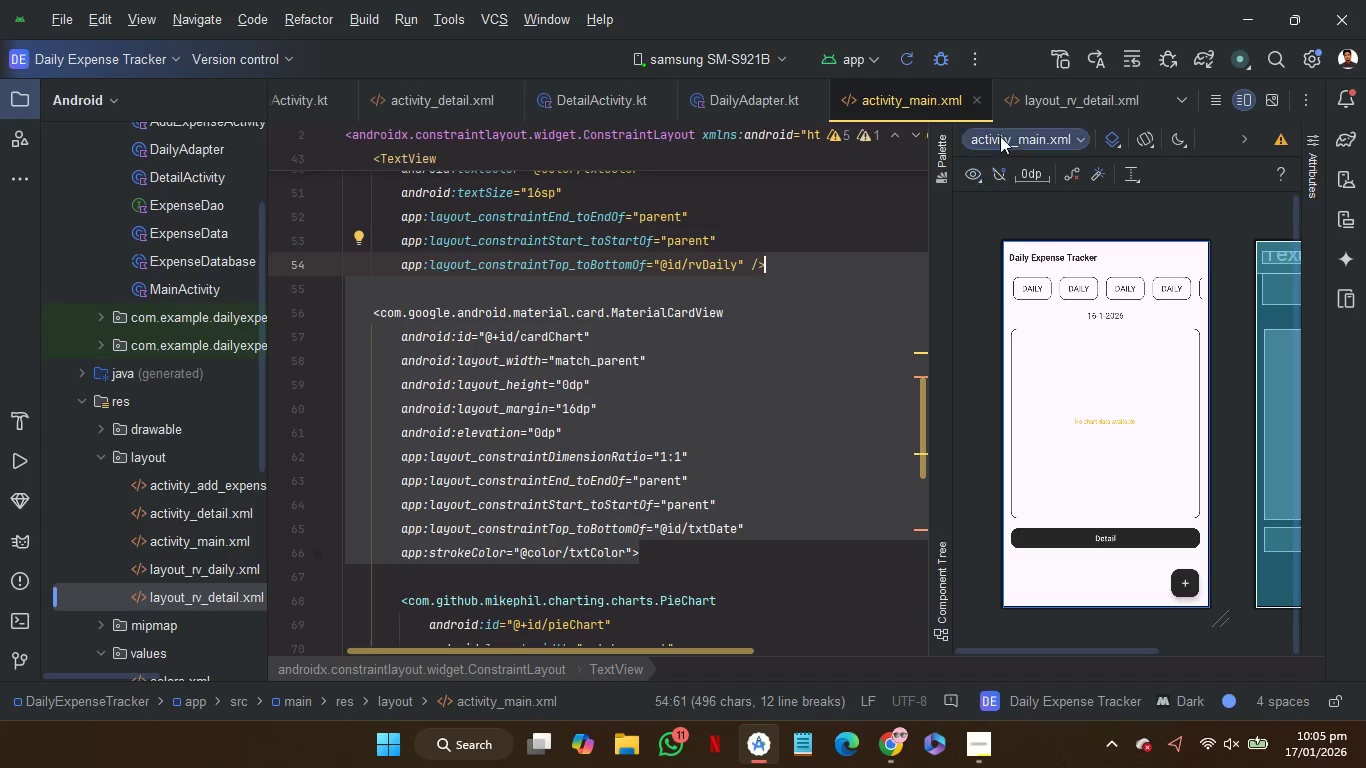 
left_click([804, 267])
 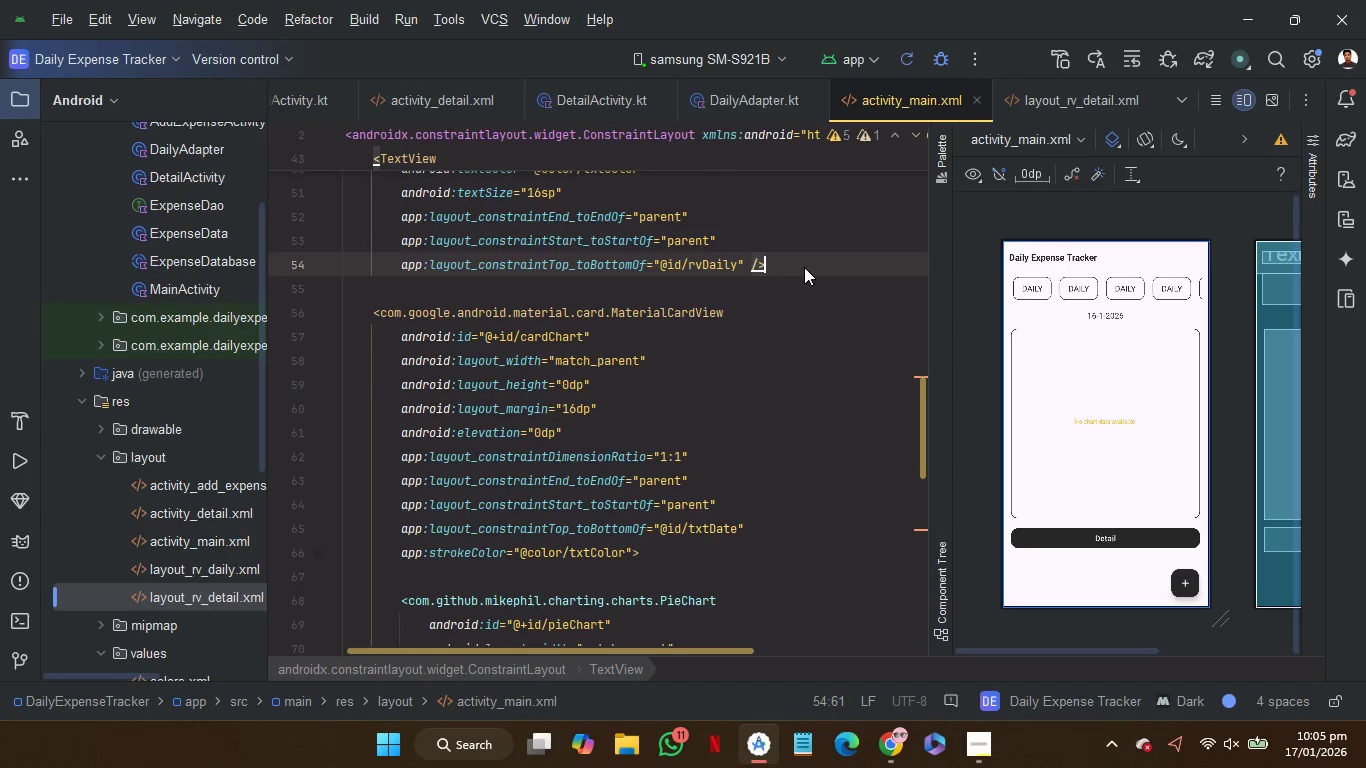 
key(Control+Z)
 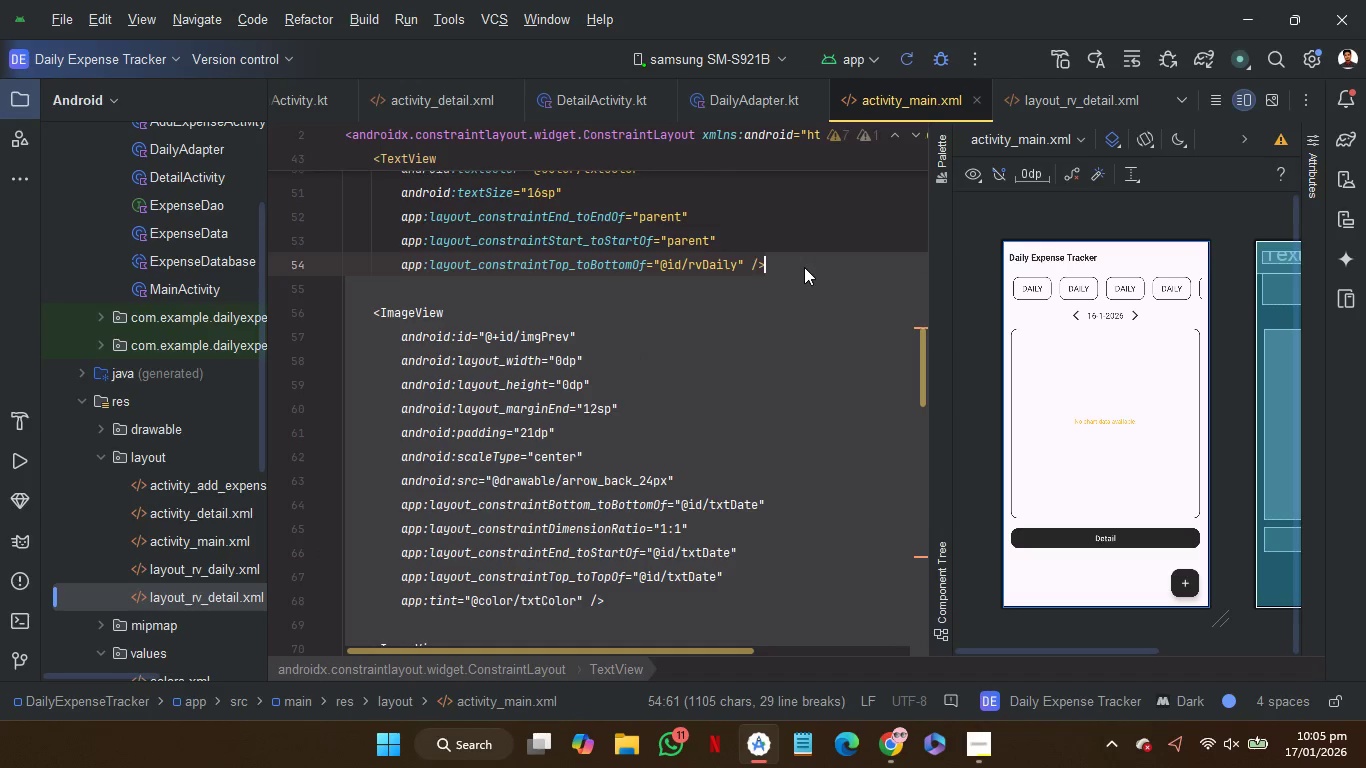 
key(Control+Z)
 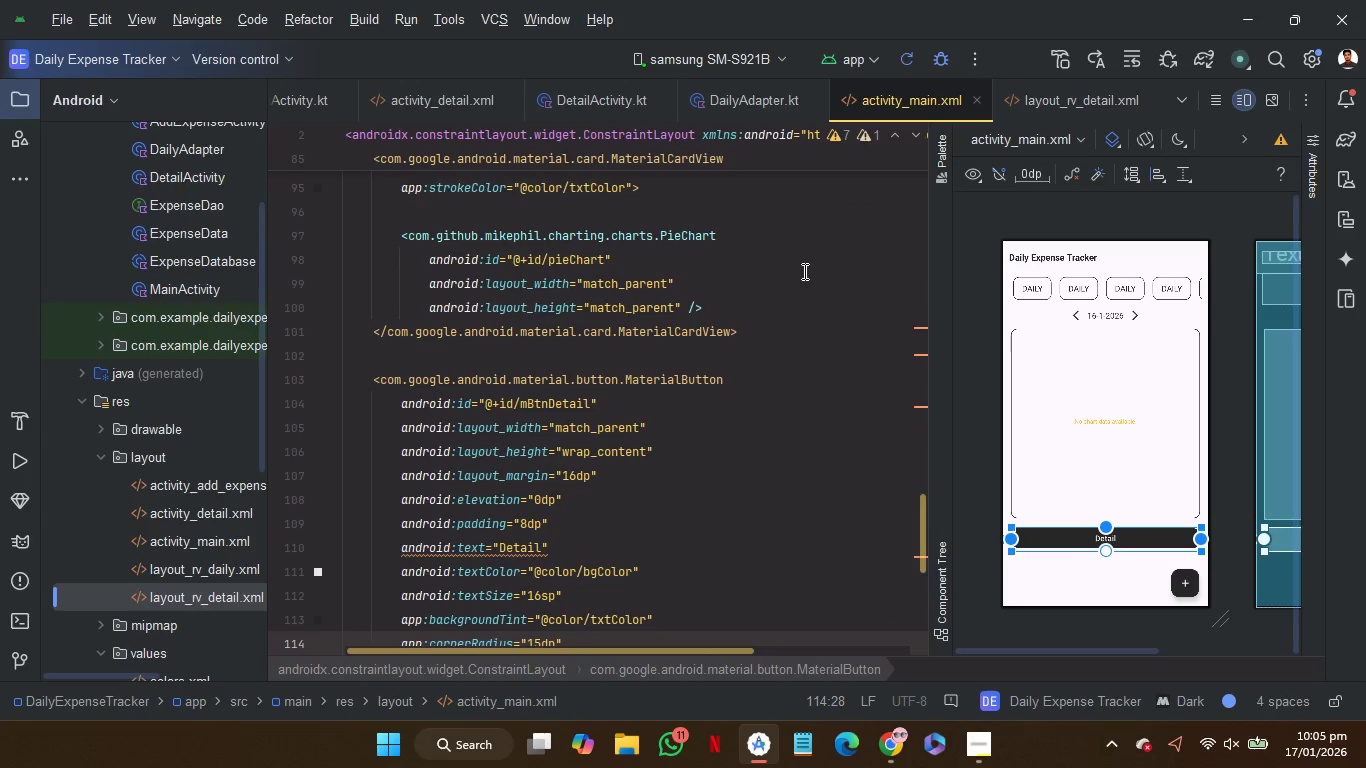 
scroll: coordinate [803, 271], scroll_direction: up, amount: 29.0
 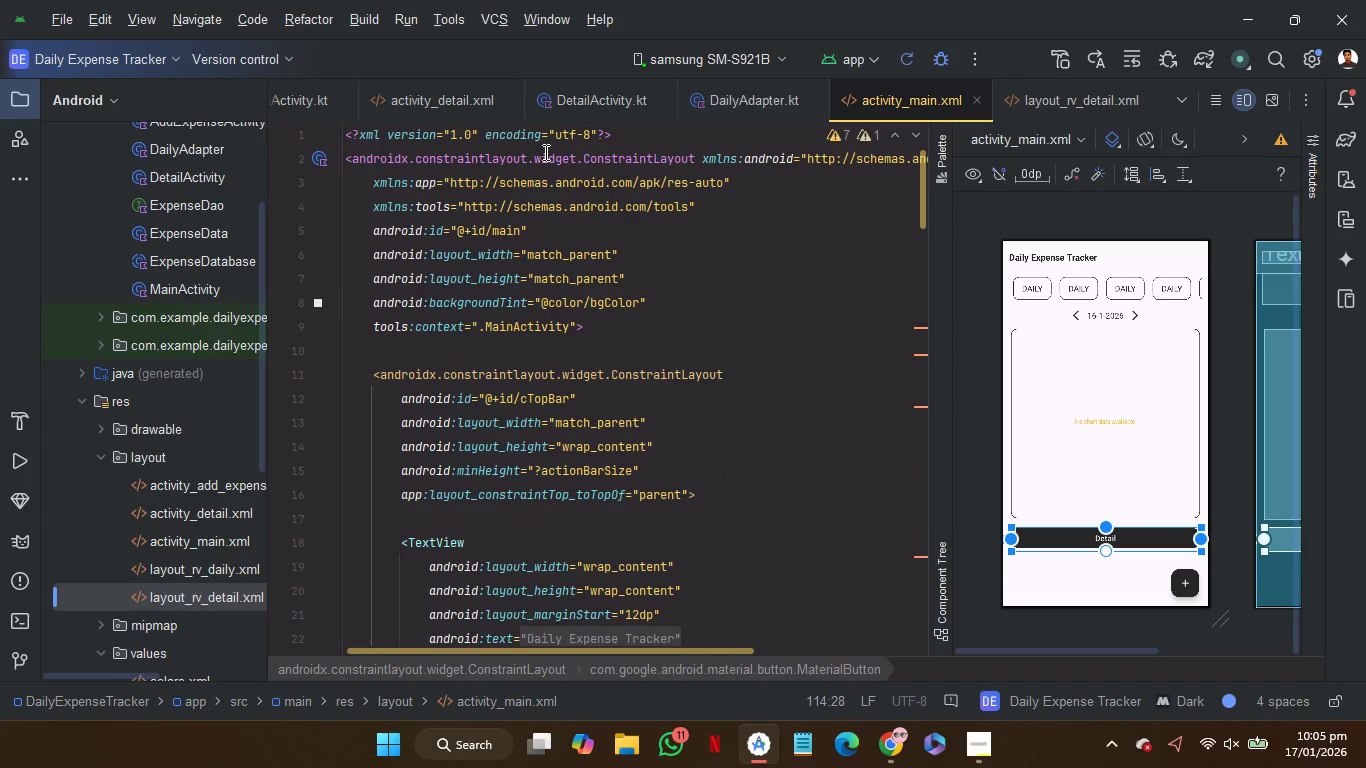 
hold_key(key=ControlRight, duration=1.92)
left_click([542, 325])
 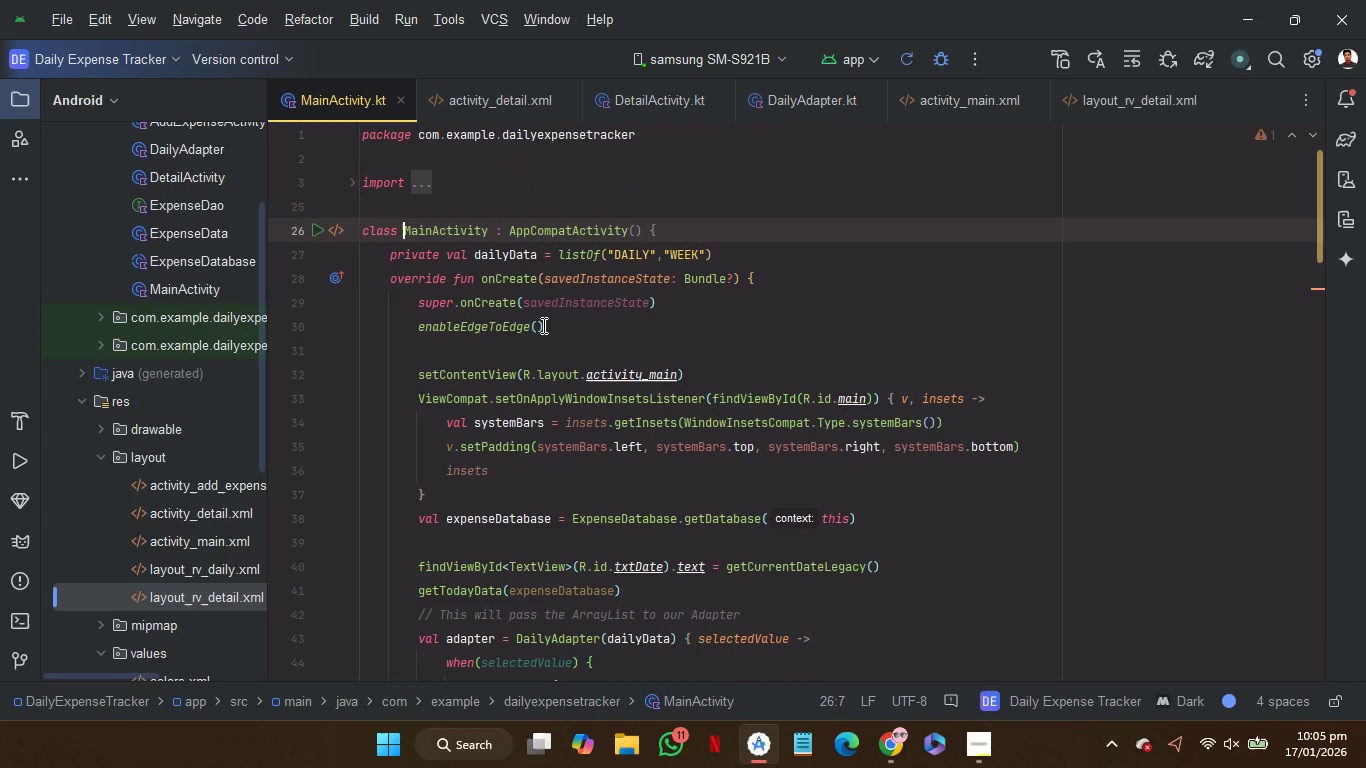 
scroll: coordinate [753, 477], scroll_direction: down, amount: 3.0
 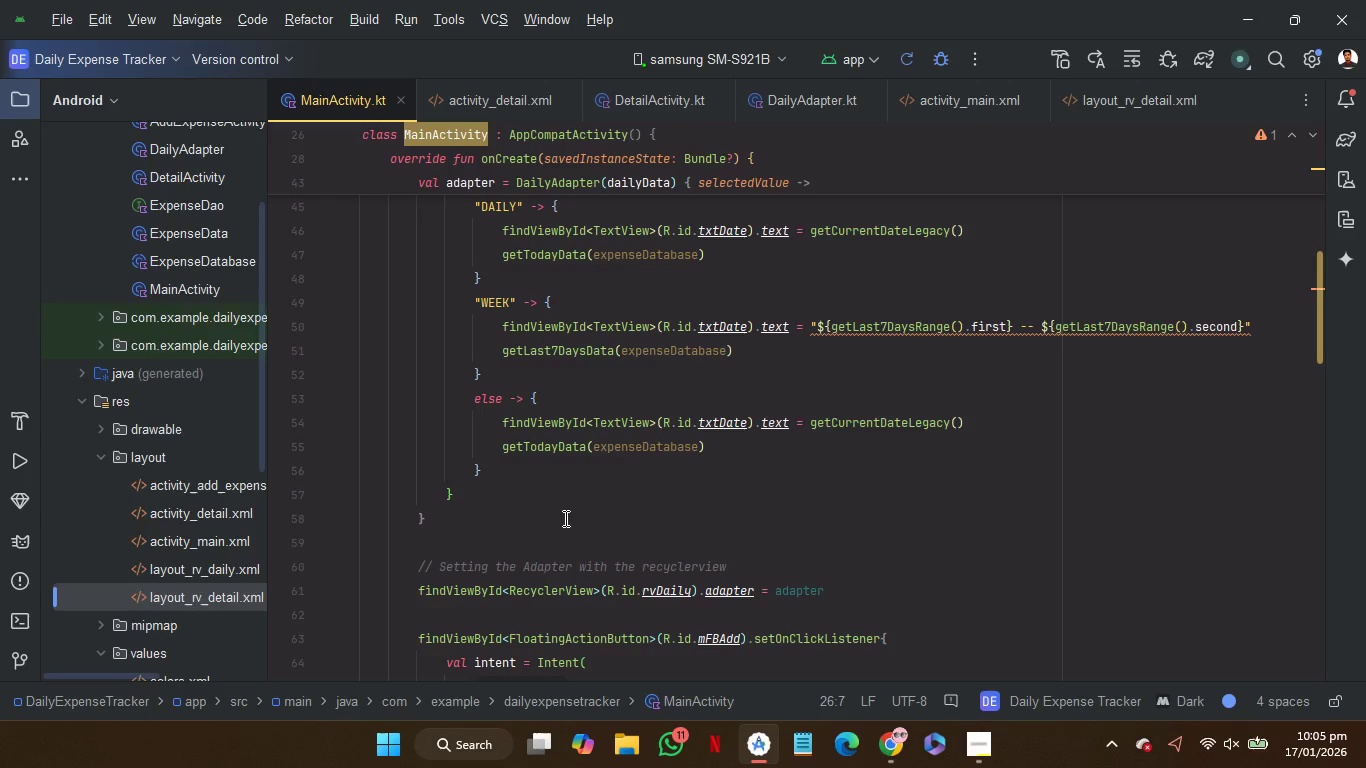 
wait(7.27)
 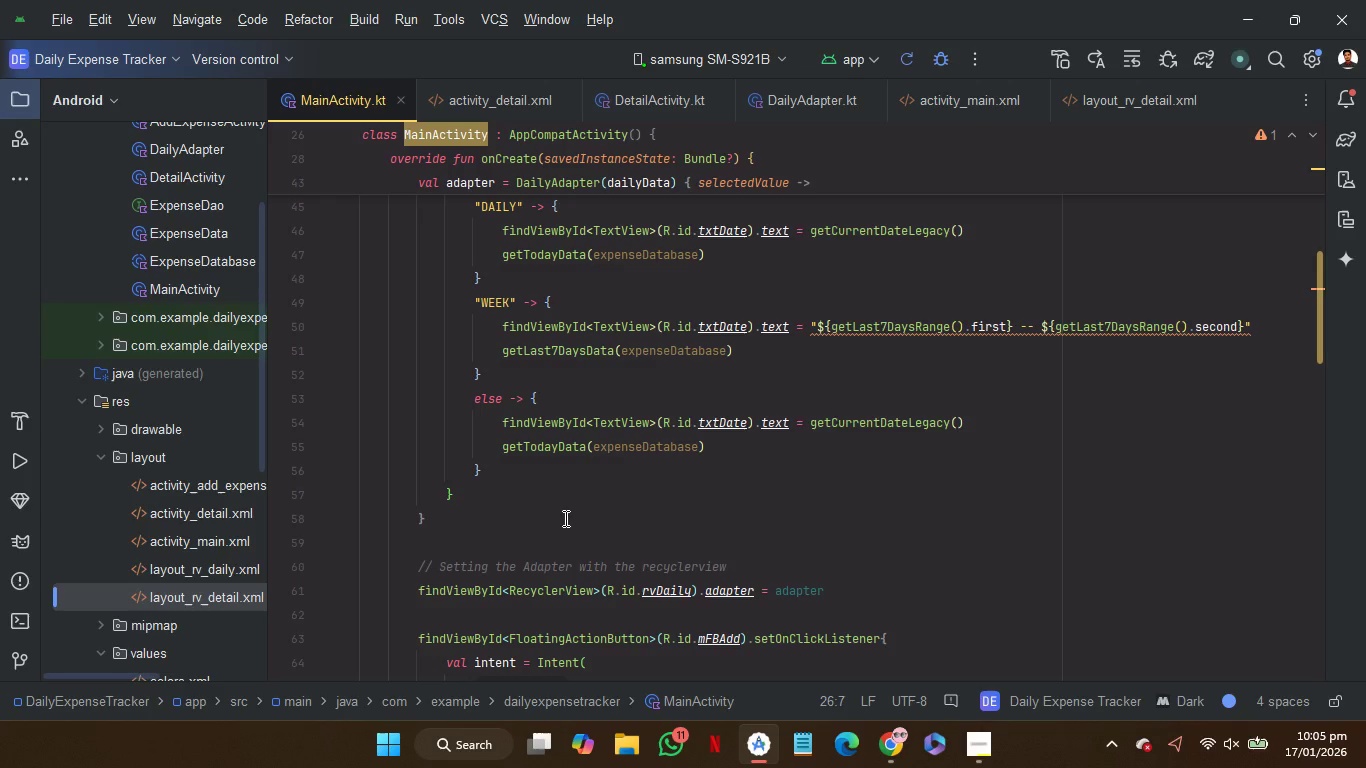 
left_click([564, 518])
 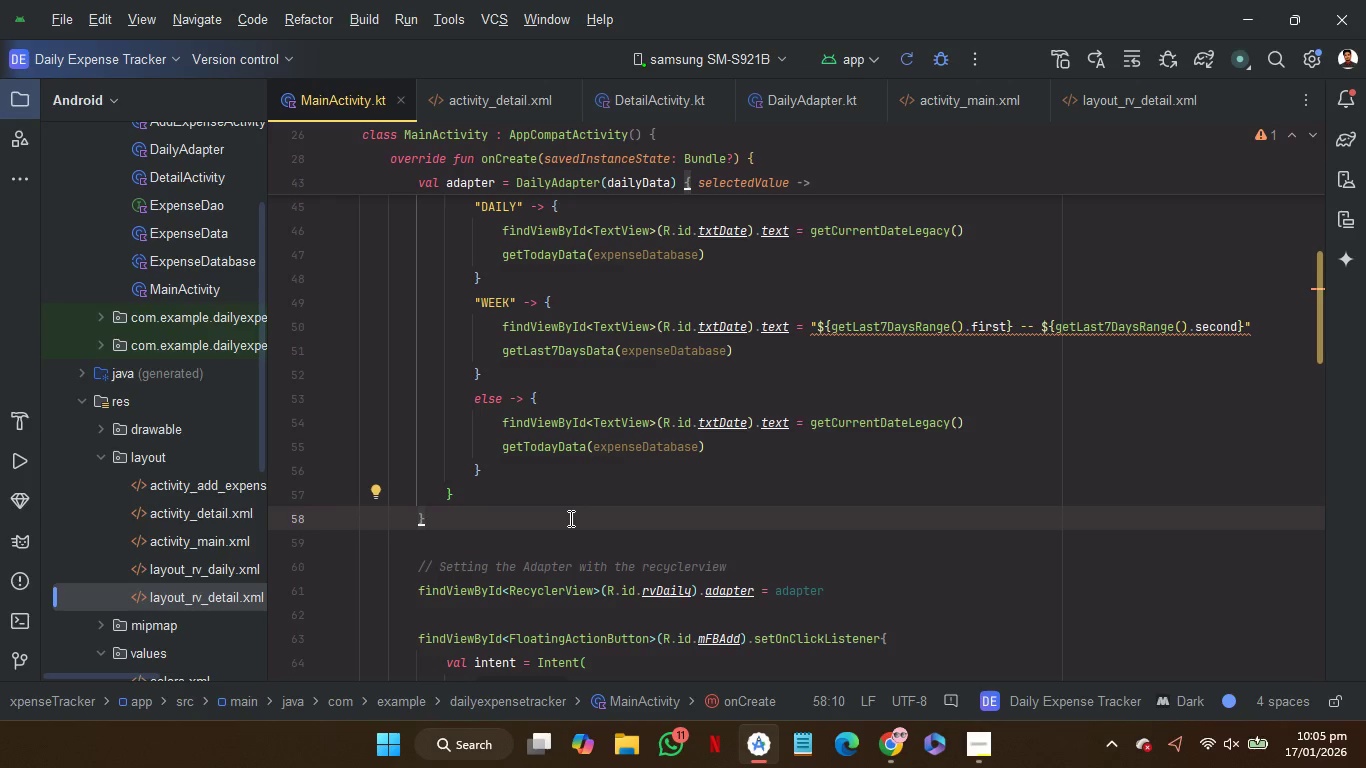 
key(Enter)
 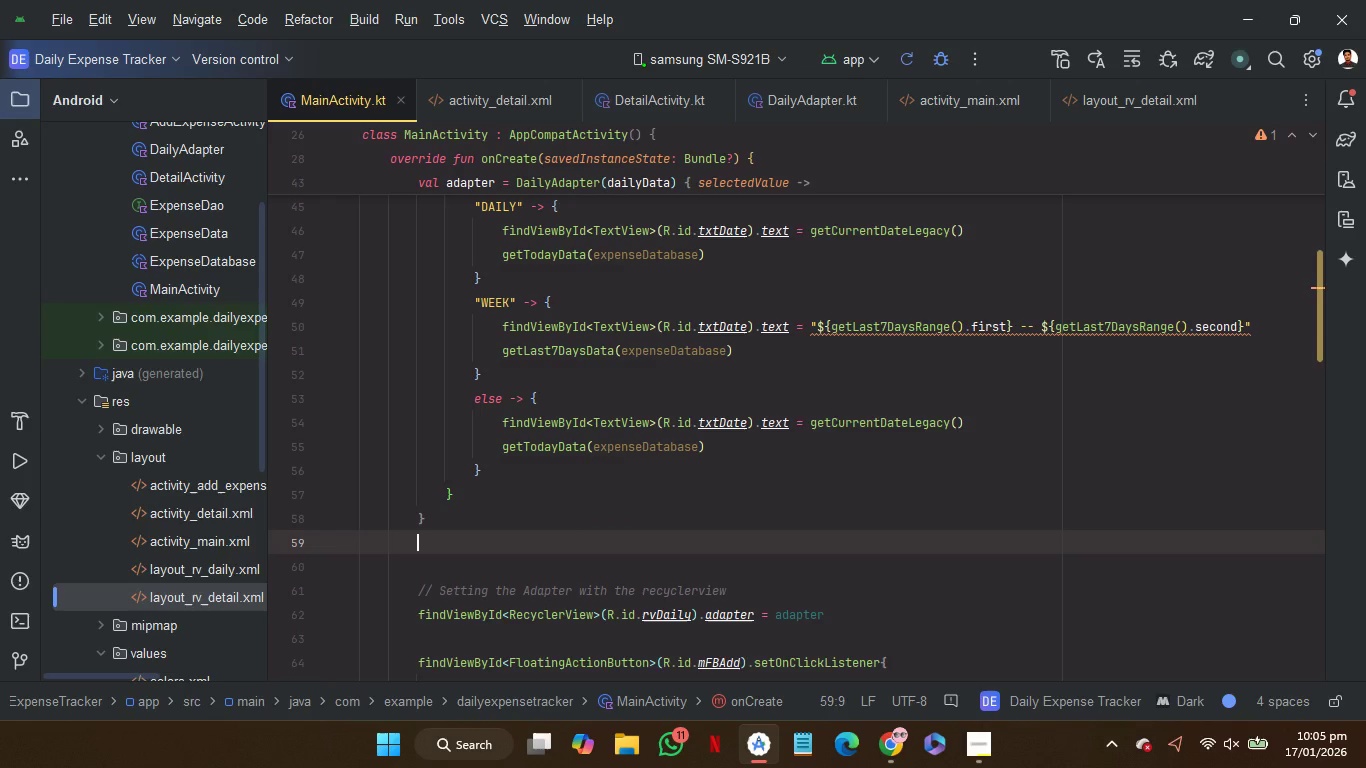 
key(Enter)
 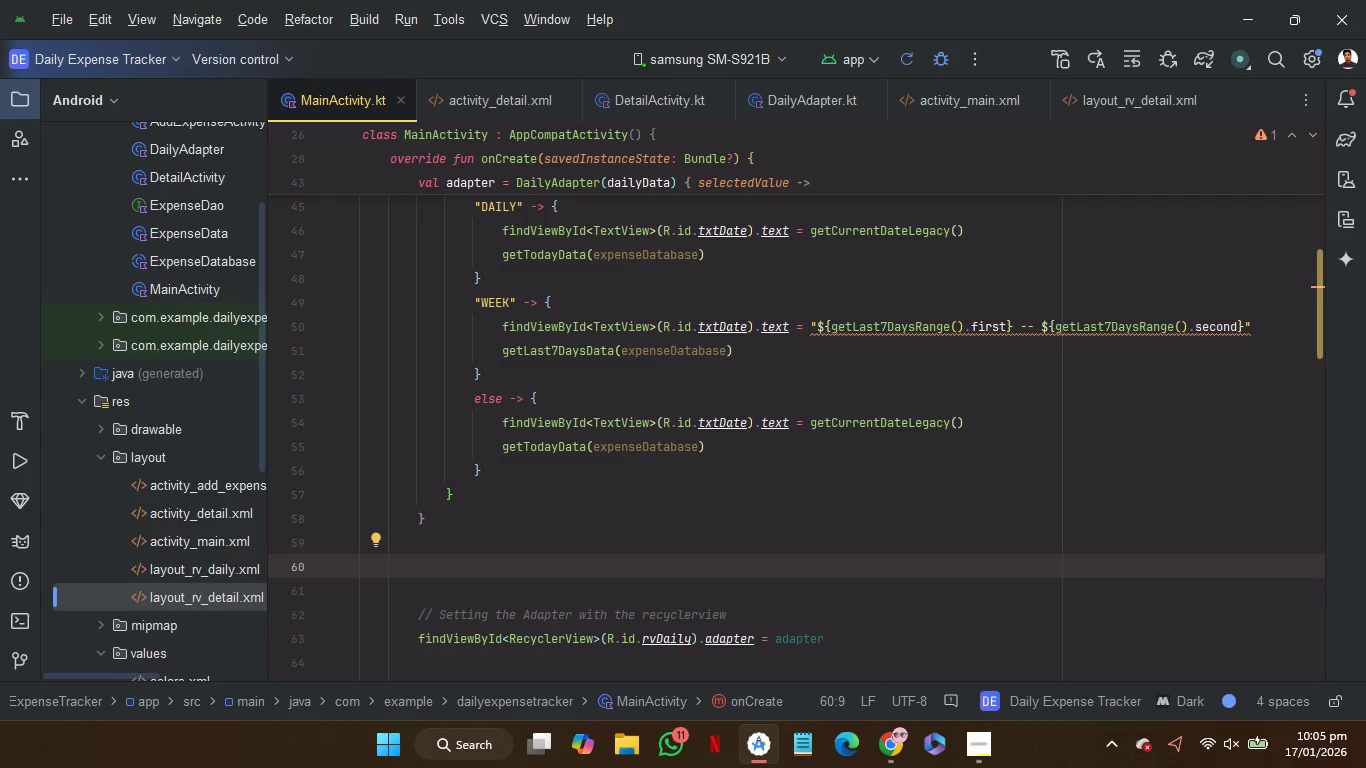 
key(Backspace)
 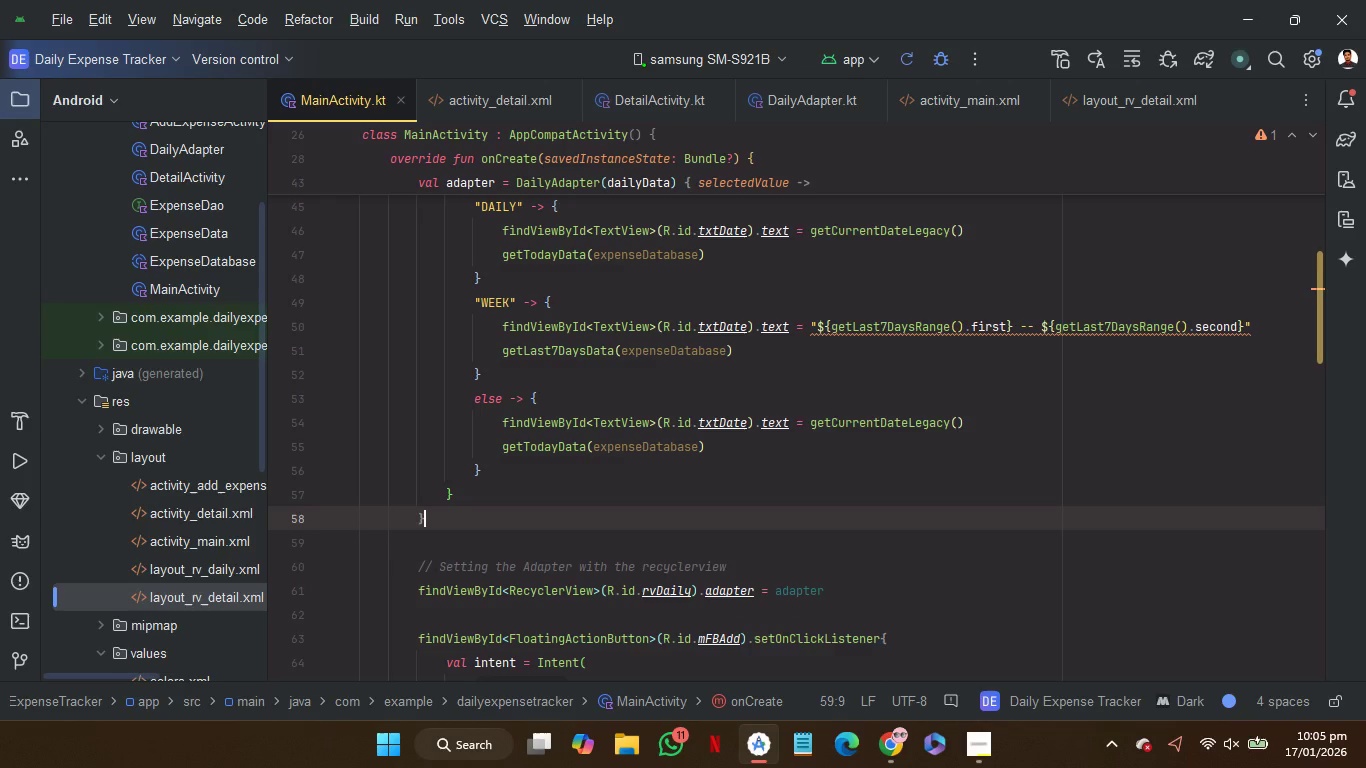 
key(Backspace)
 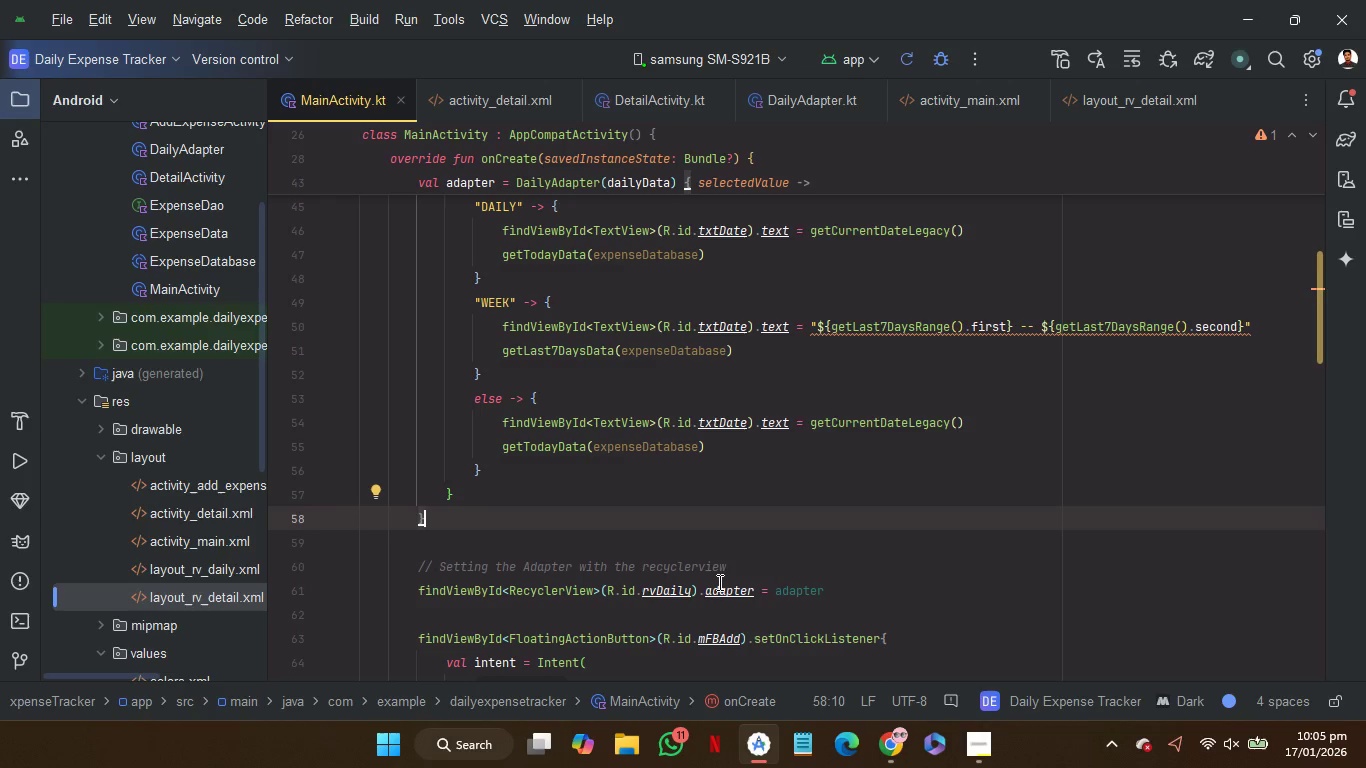 
scroll: coordinate [731, 541], scroll_direction: down, amount: 2.0
 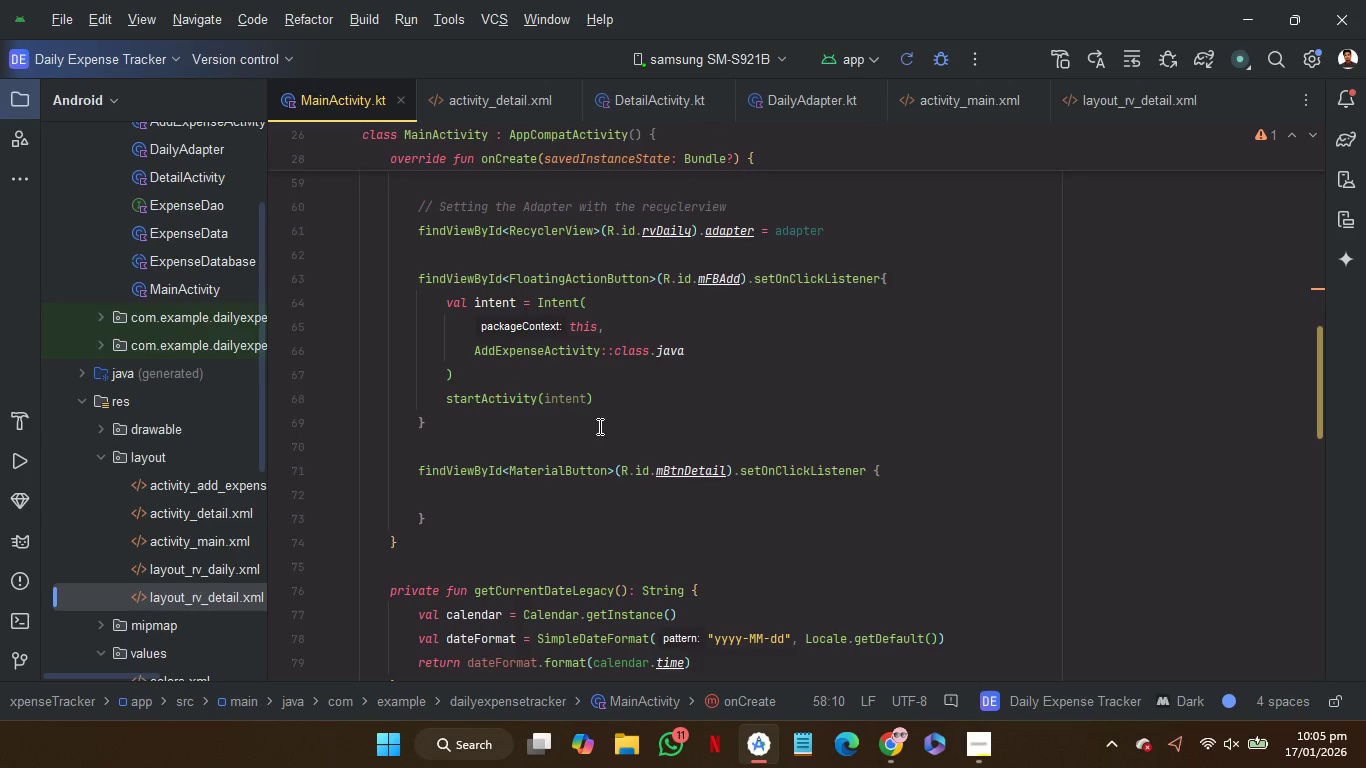 
left_click_drag(start_coordinate=[599, 424], to_coordinate=[849, 233])
 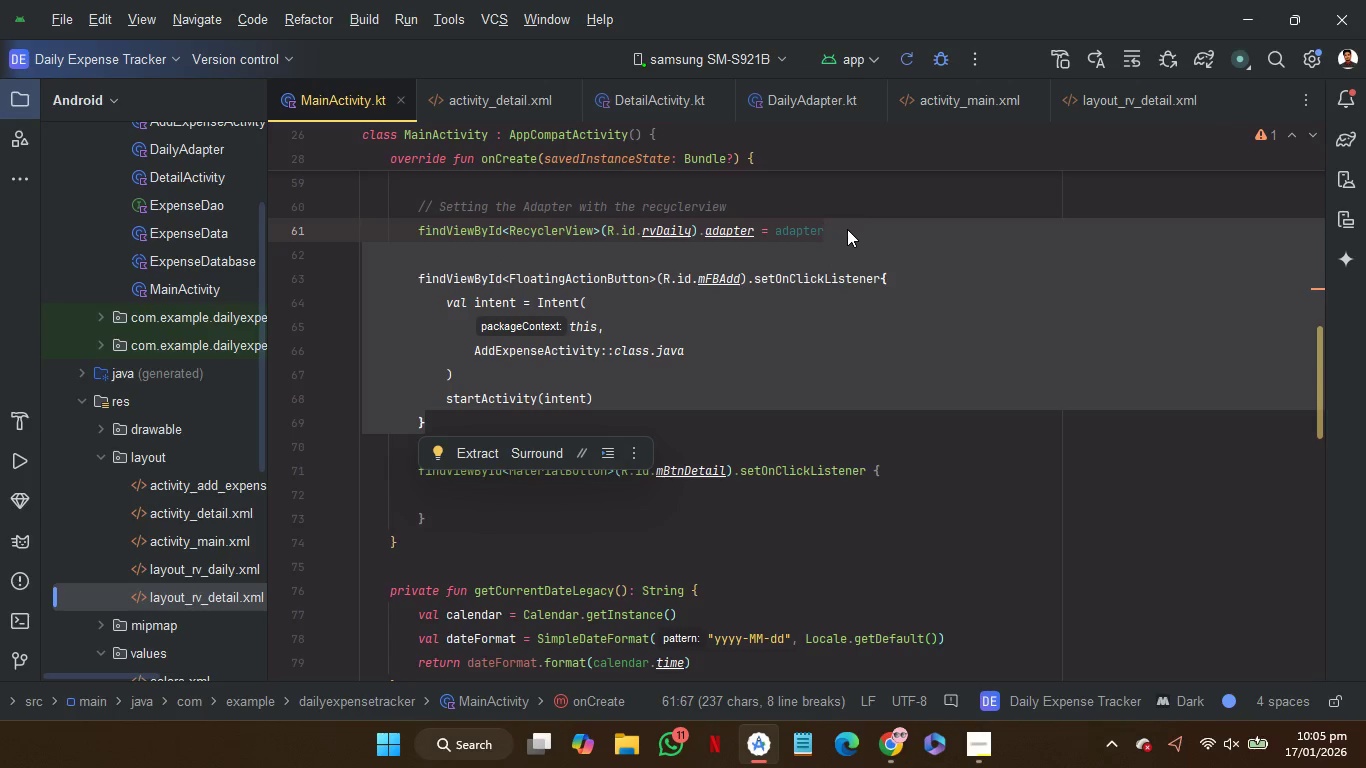 
left_click_drag(start_coordinate=[847, 229], to_coordinate=[722, 509])
 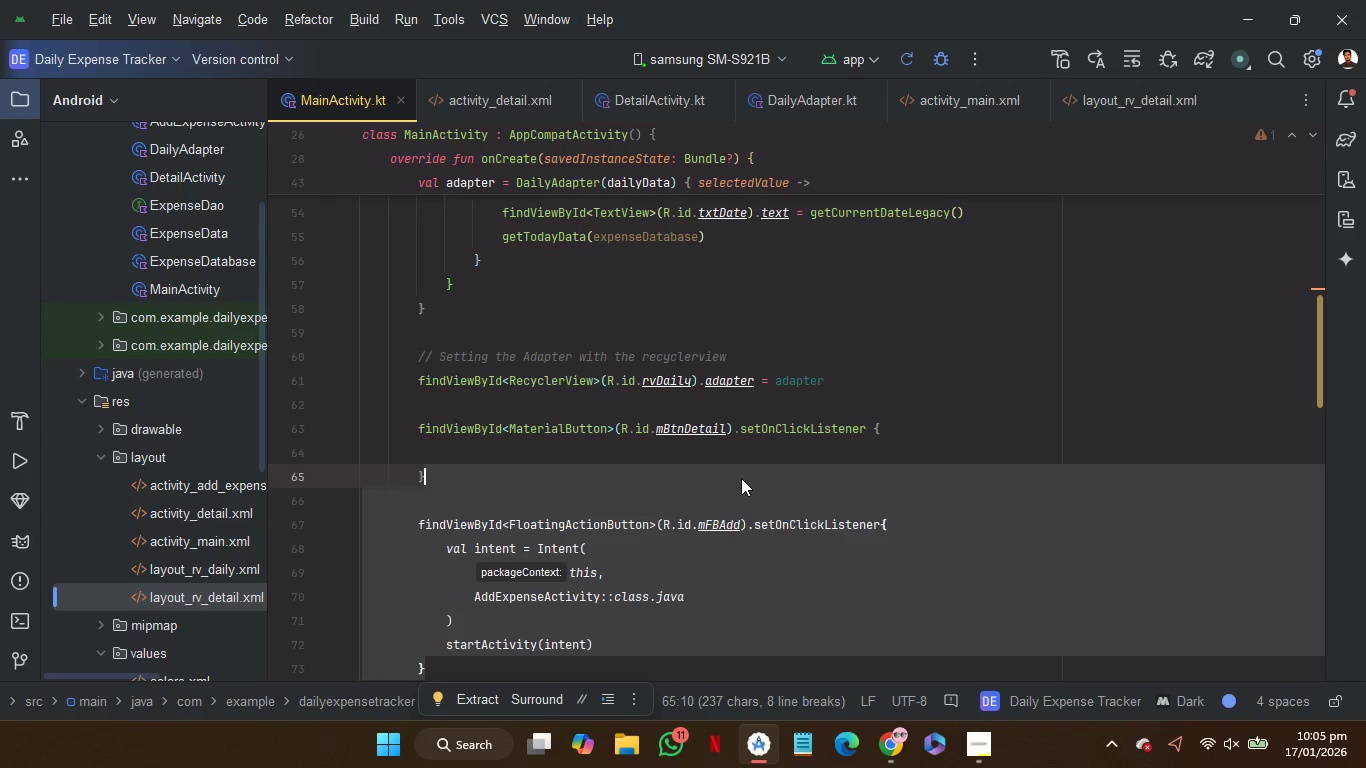 
left_click([733, 496])
 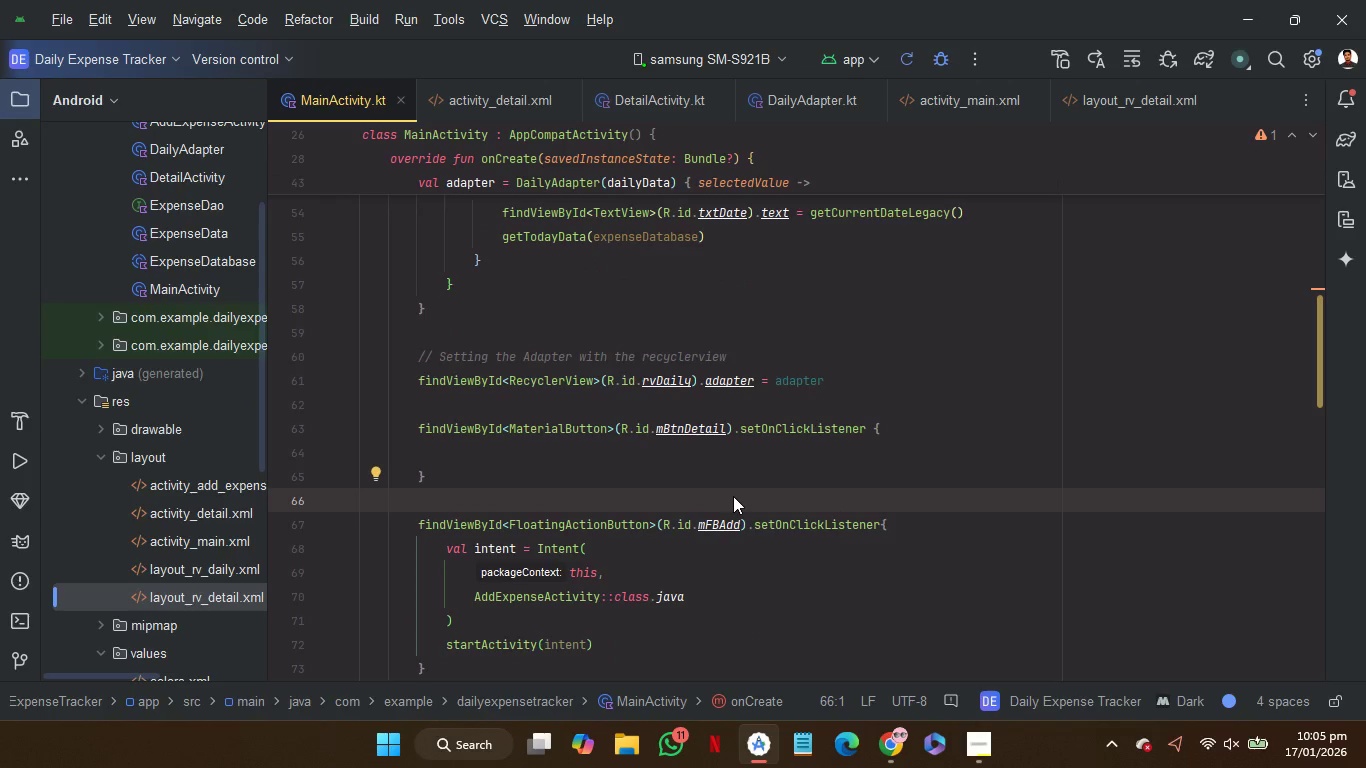 
type(fi)
key(Backspace)
key(Backspace)
key(Backspace)
 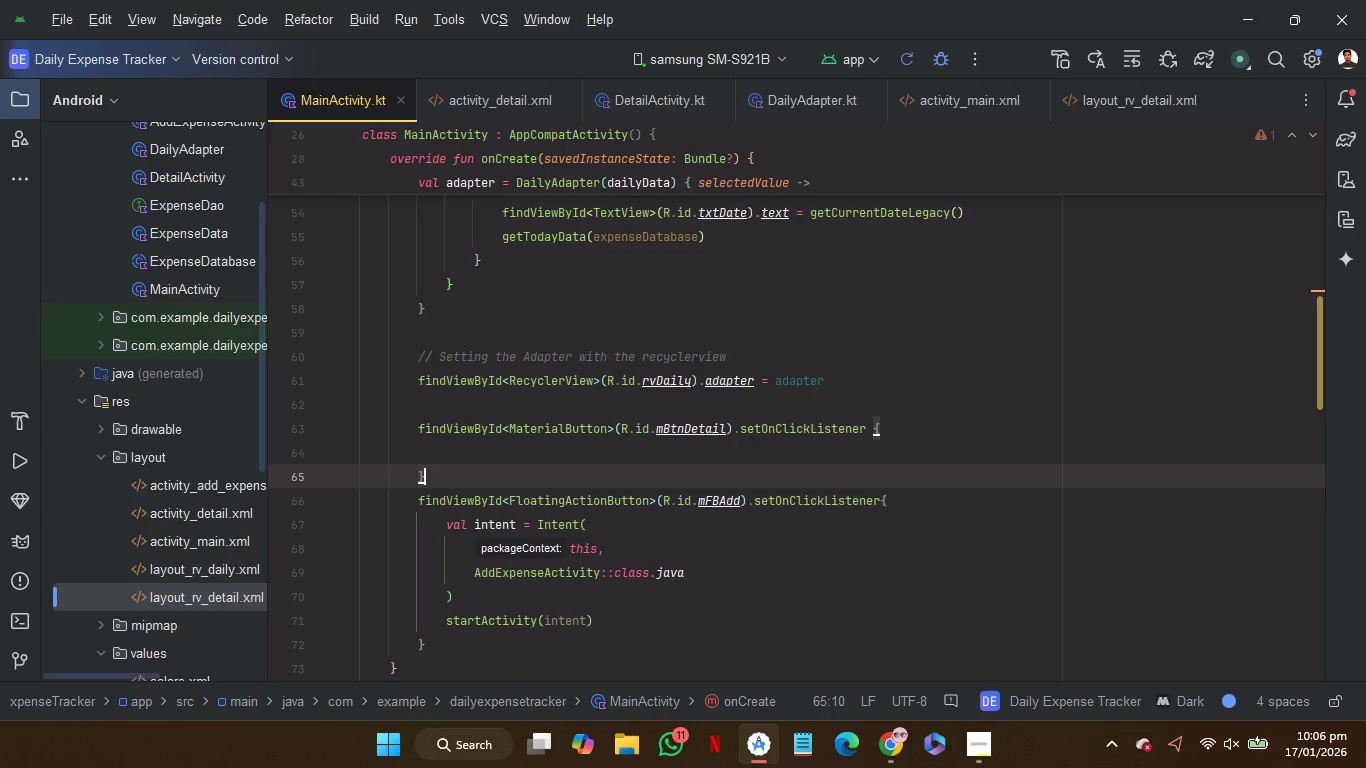 
key(Enter)
 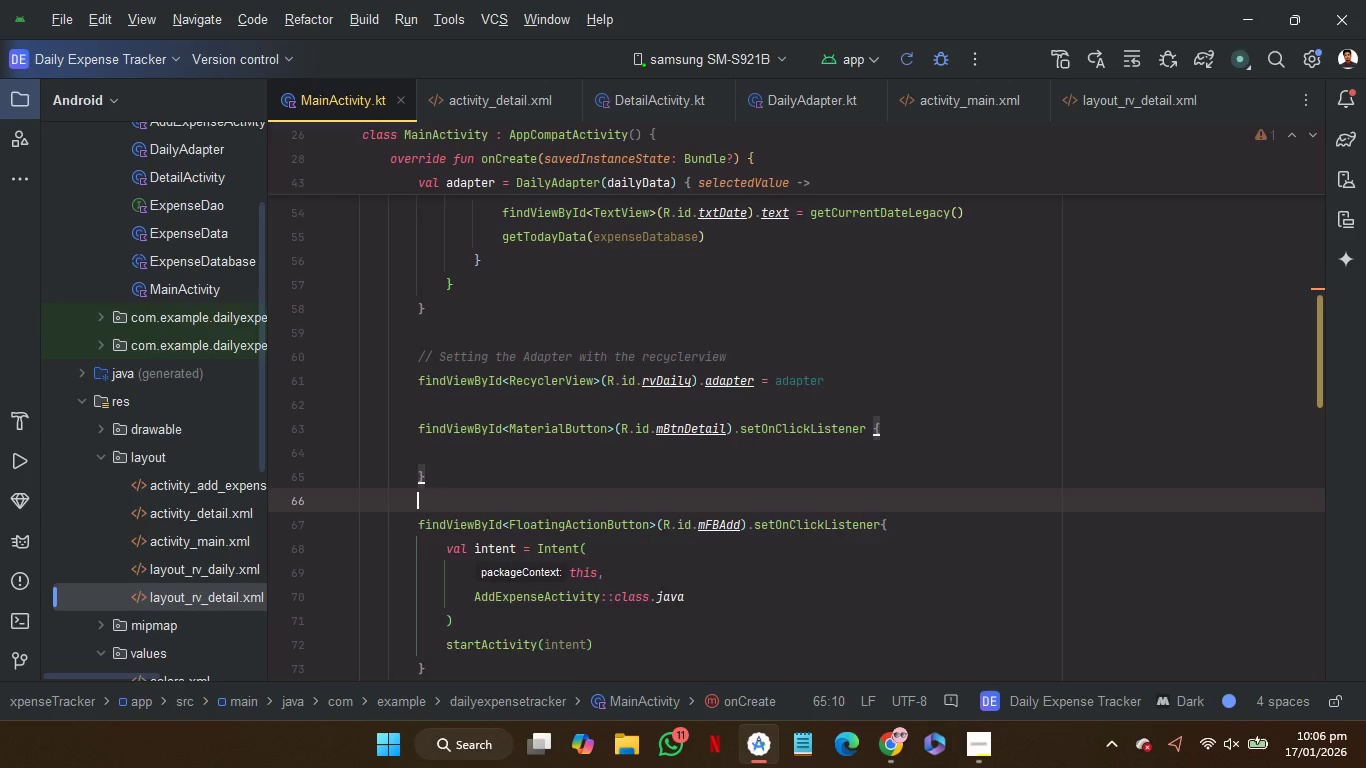 
key(Enter)
 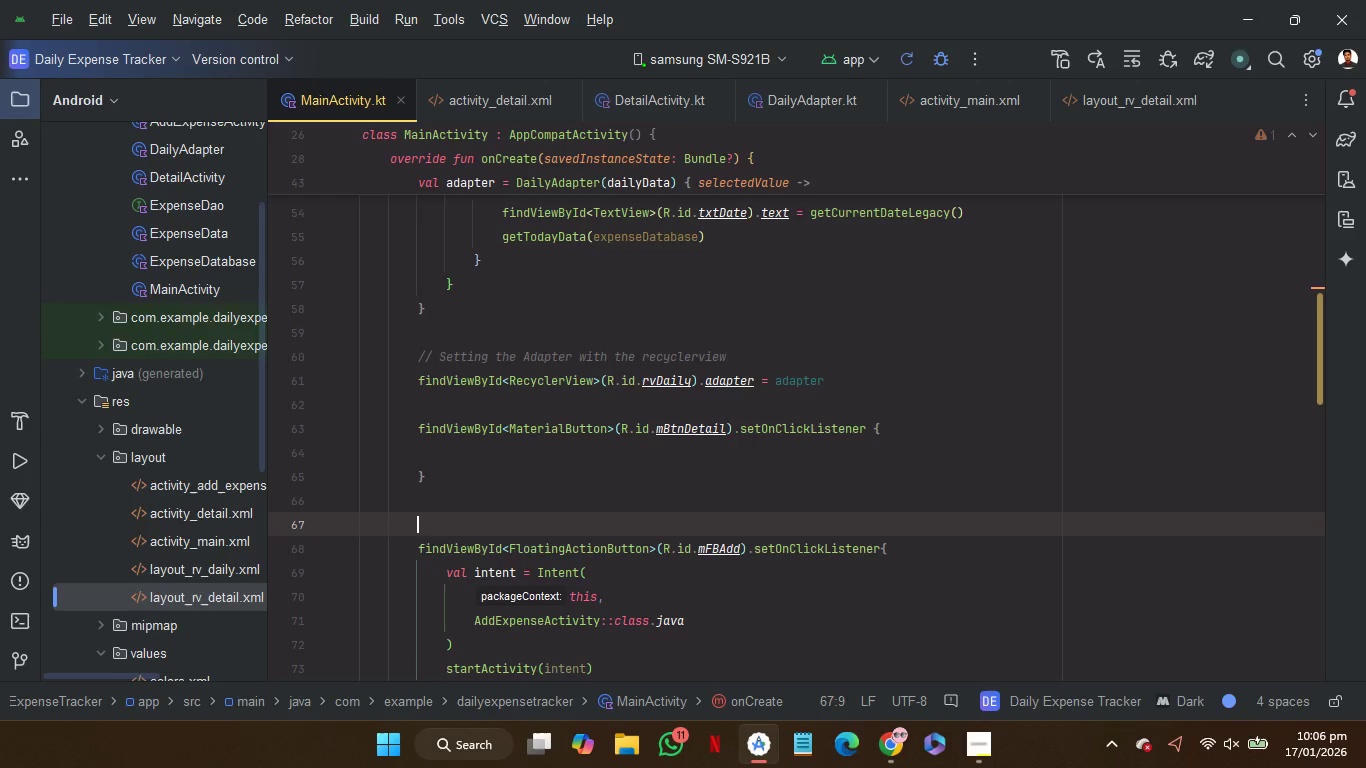 
key(Enter)
 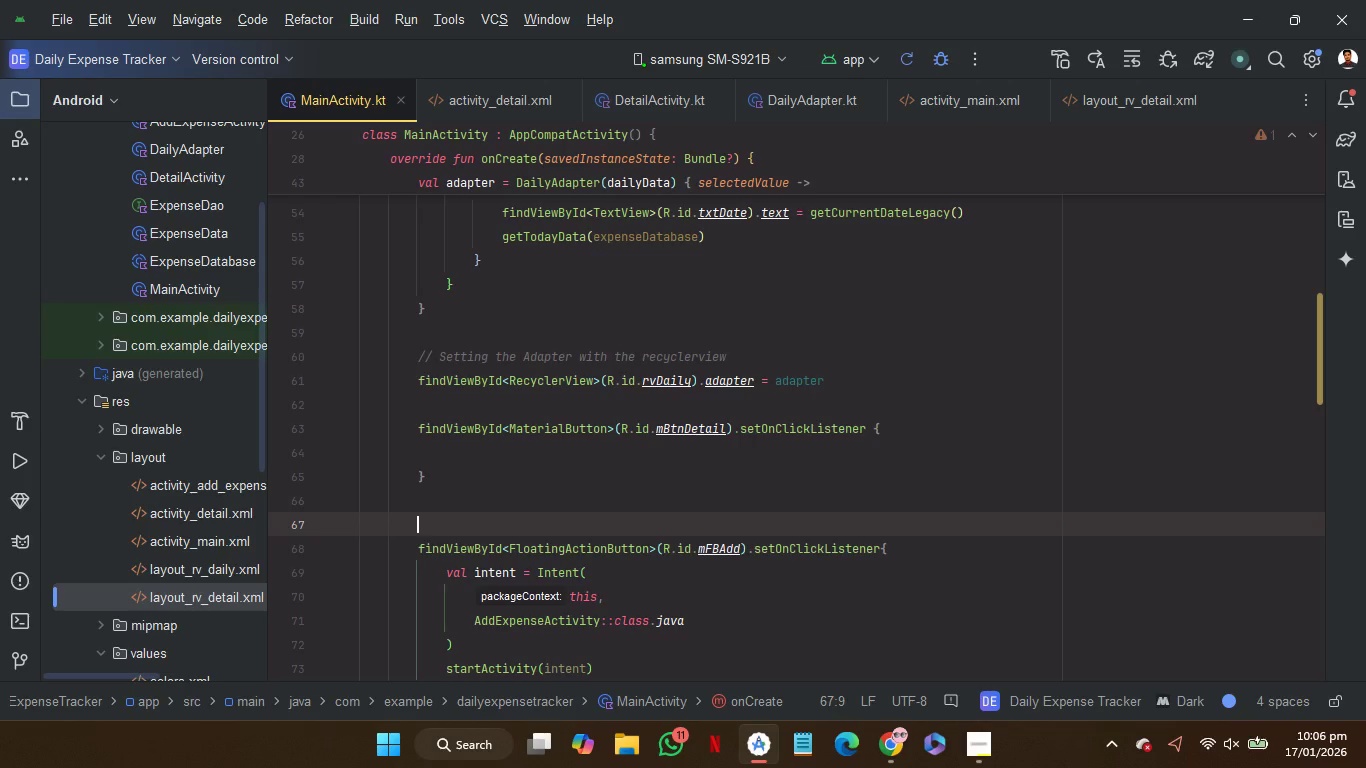 
key(ArrowUp)
 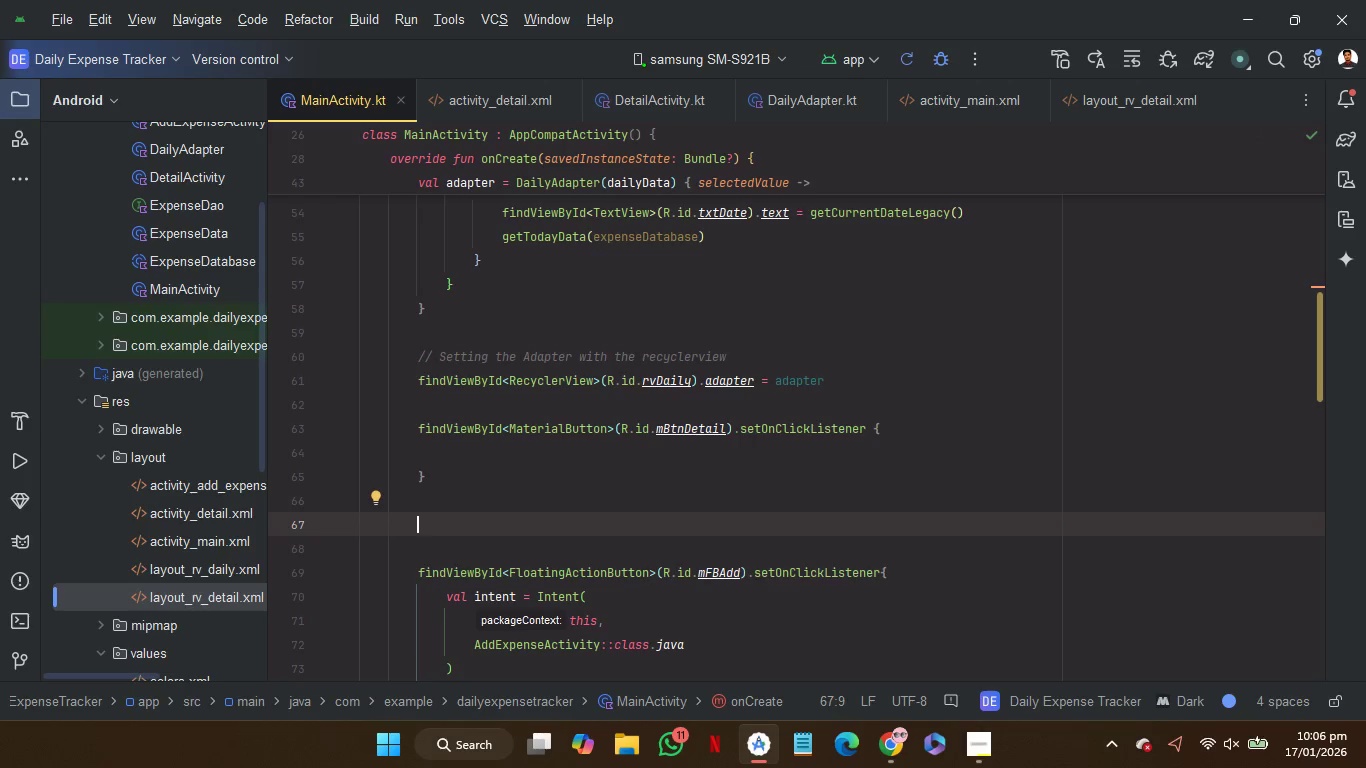 
type(fi)
 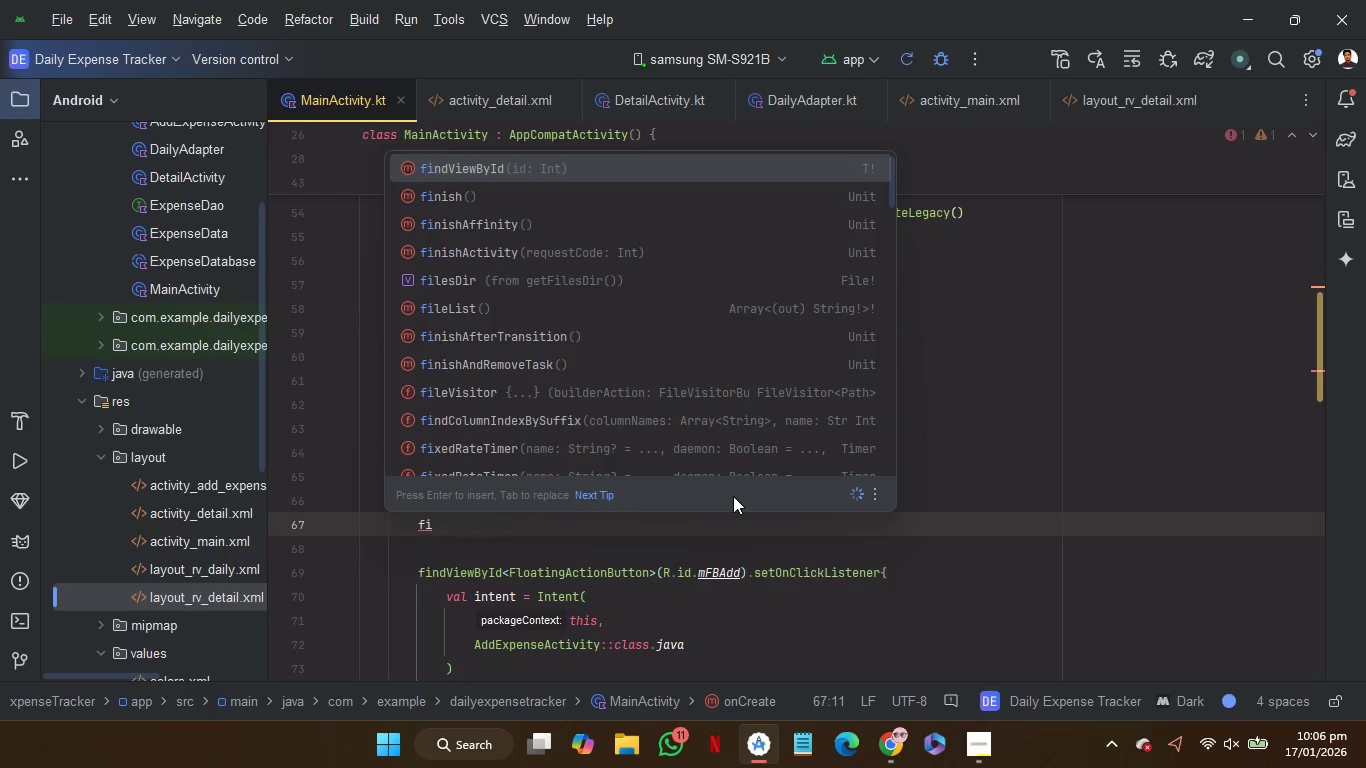 
key(Enter)
 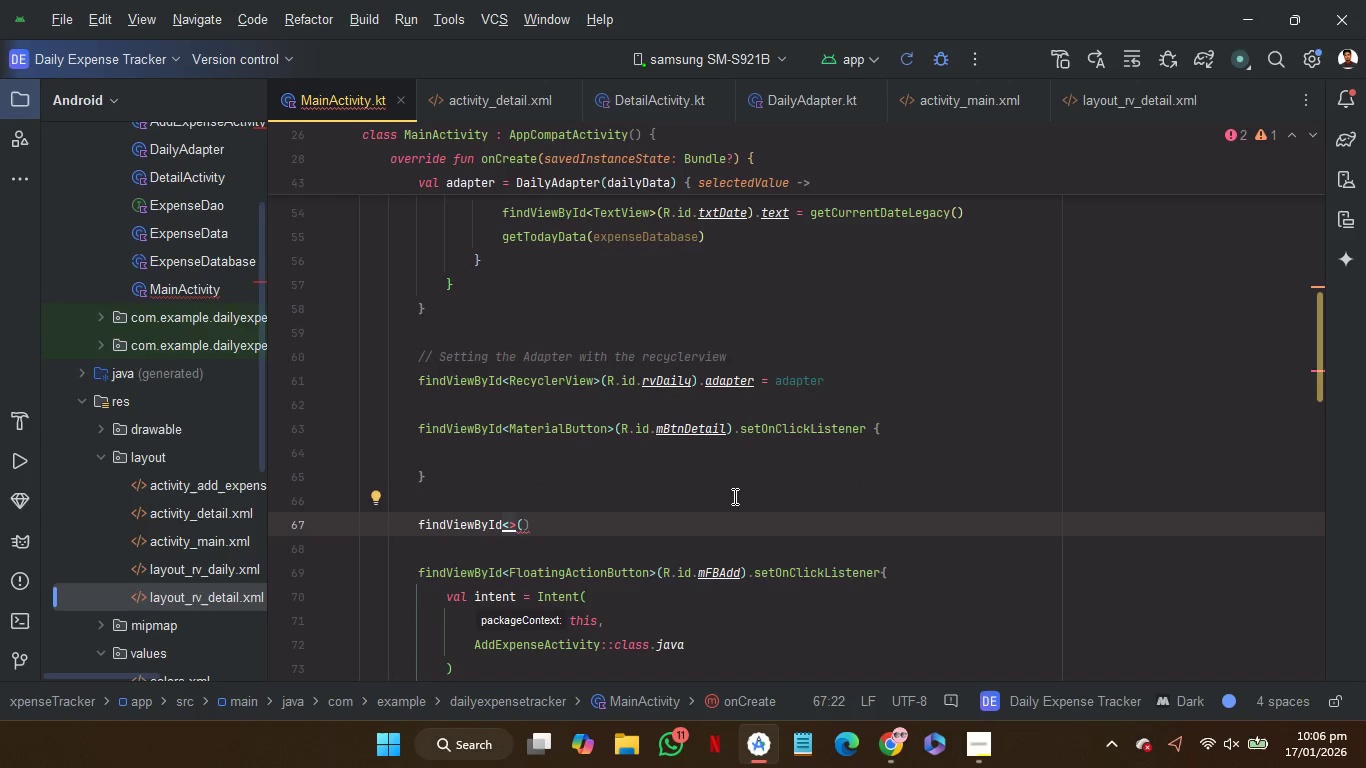 
type(.IV)
key(Backspace)
key(Backspace)
key(Backspace)
type(IV)
 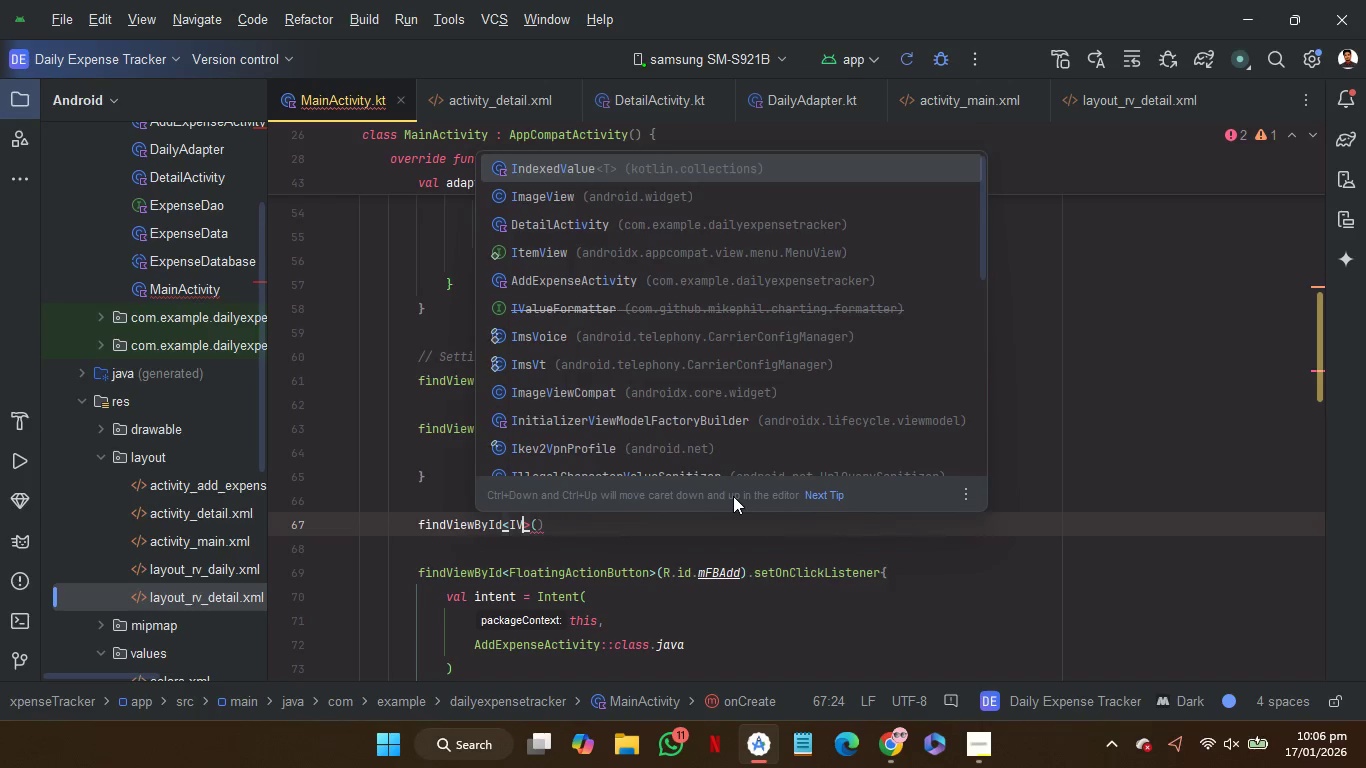 
key(ArrowDown)
 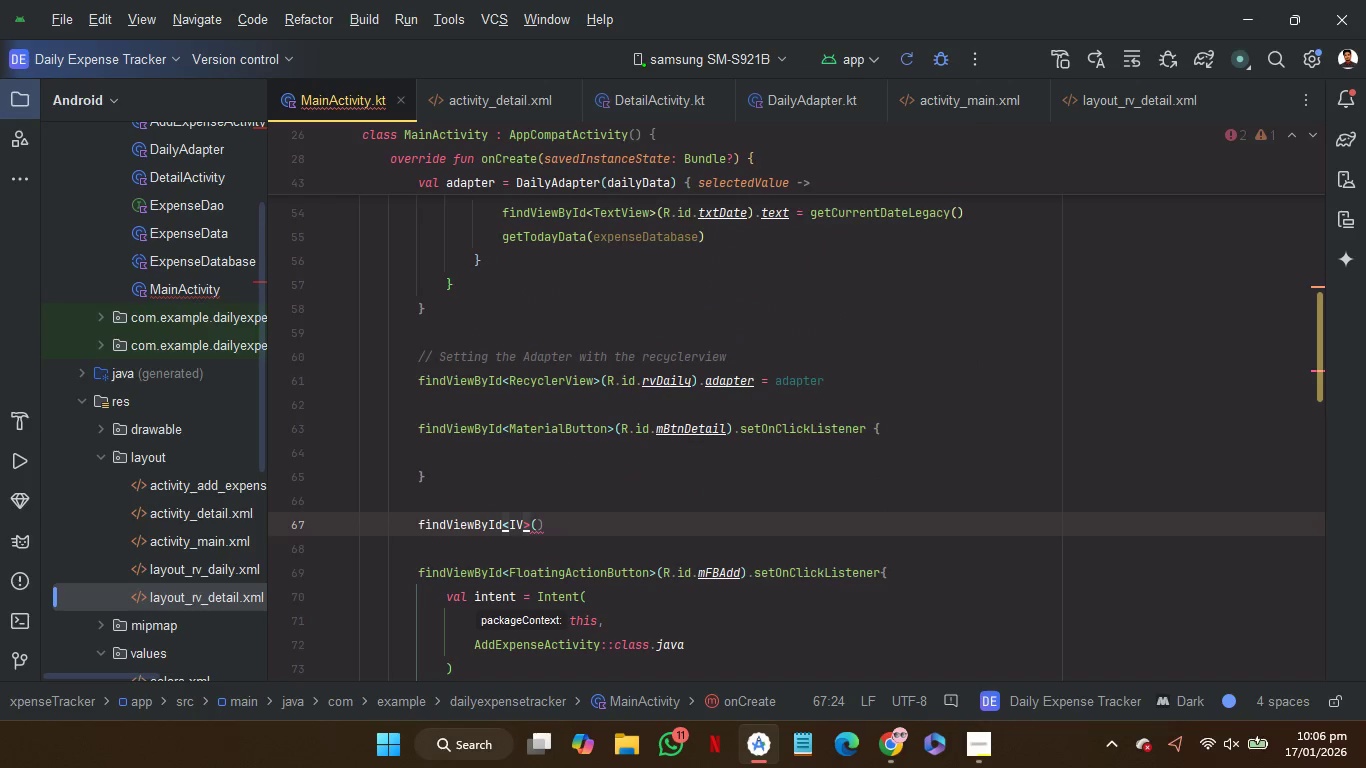 
key(Enter)
 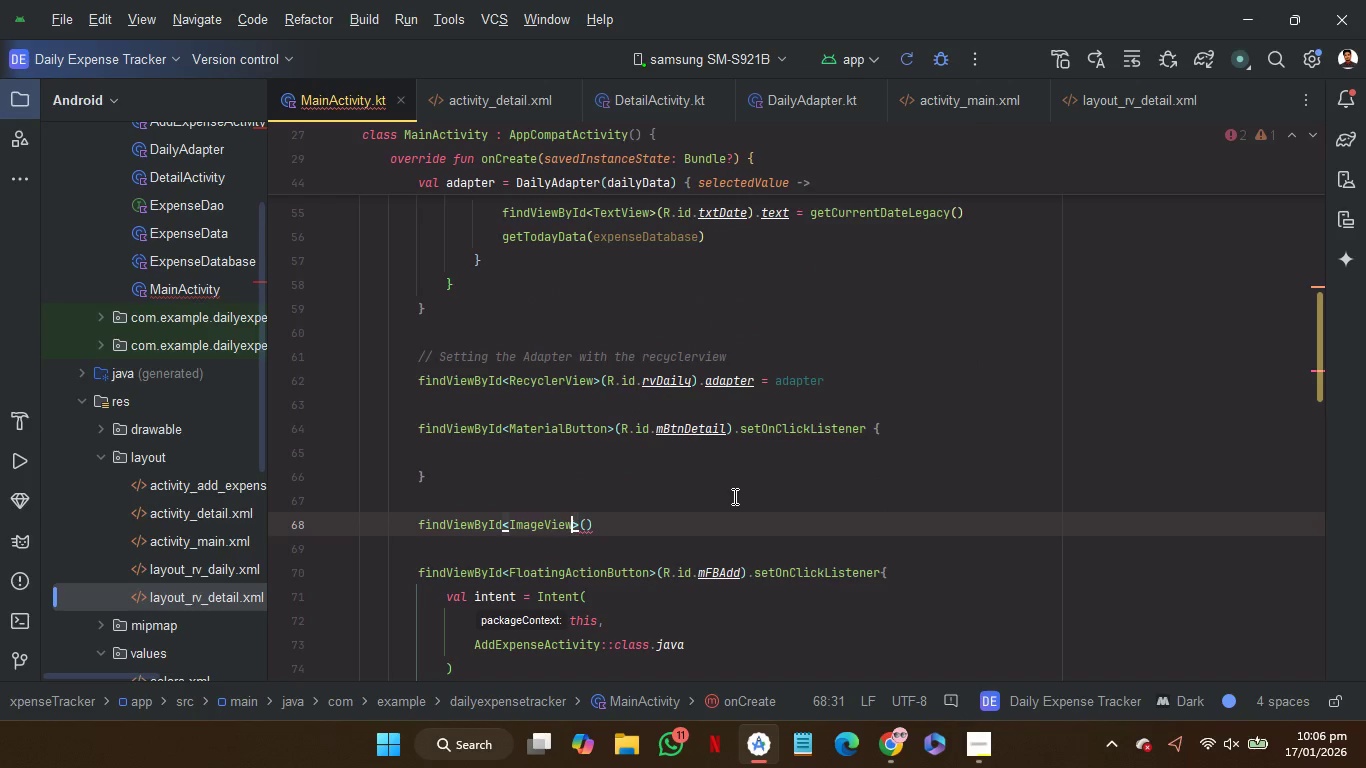 
key(ArrowRight)
 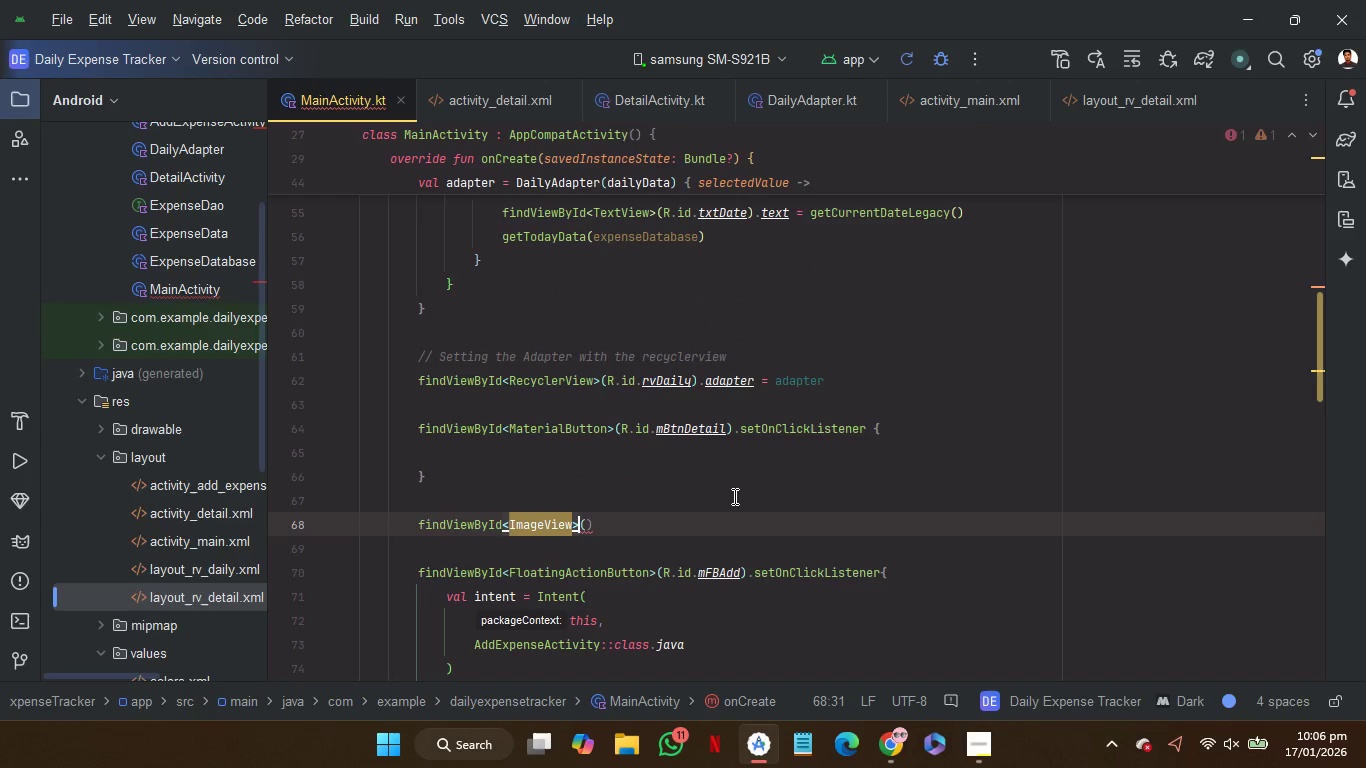 
key(ArrowRight)
 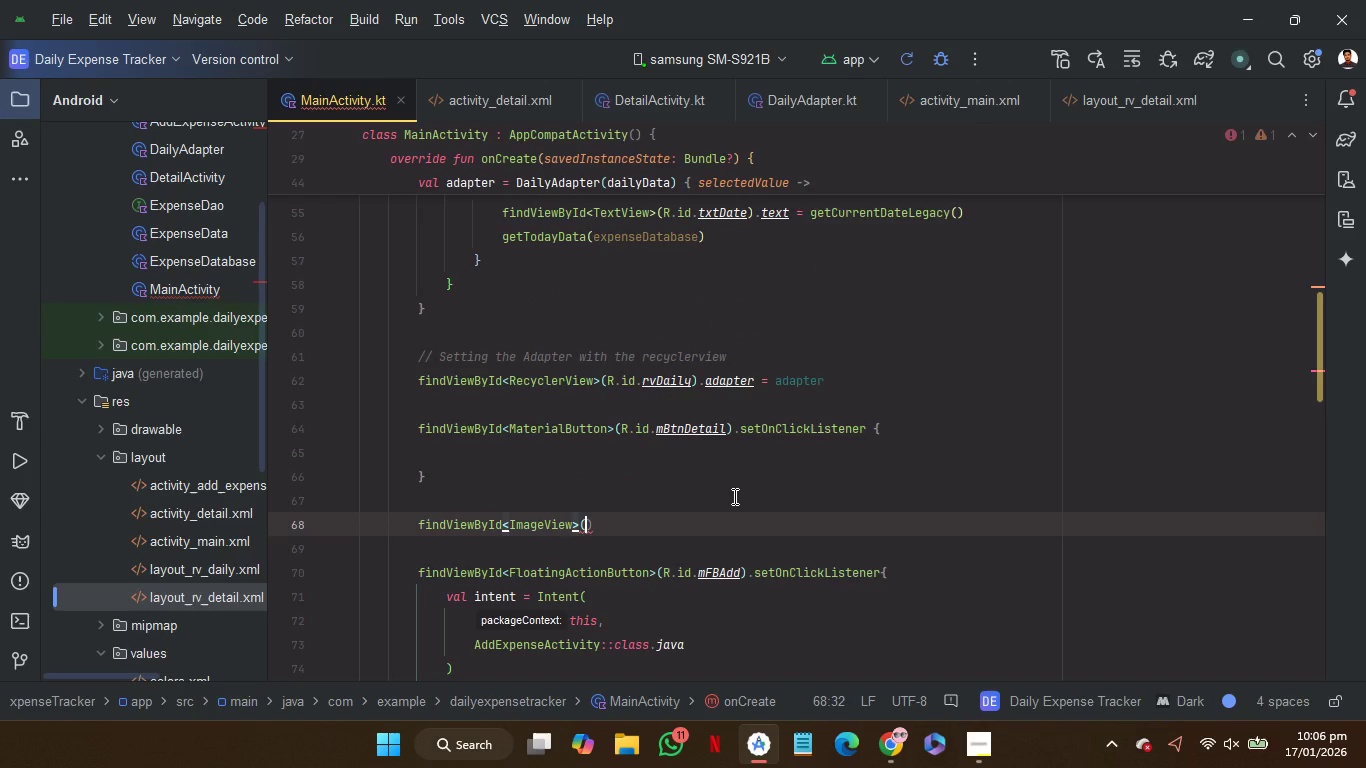 
key(Shift+R)
 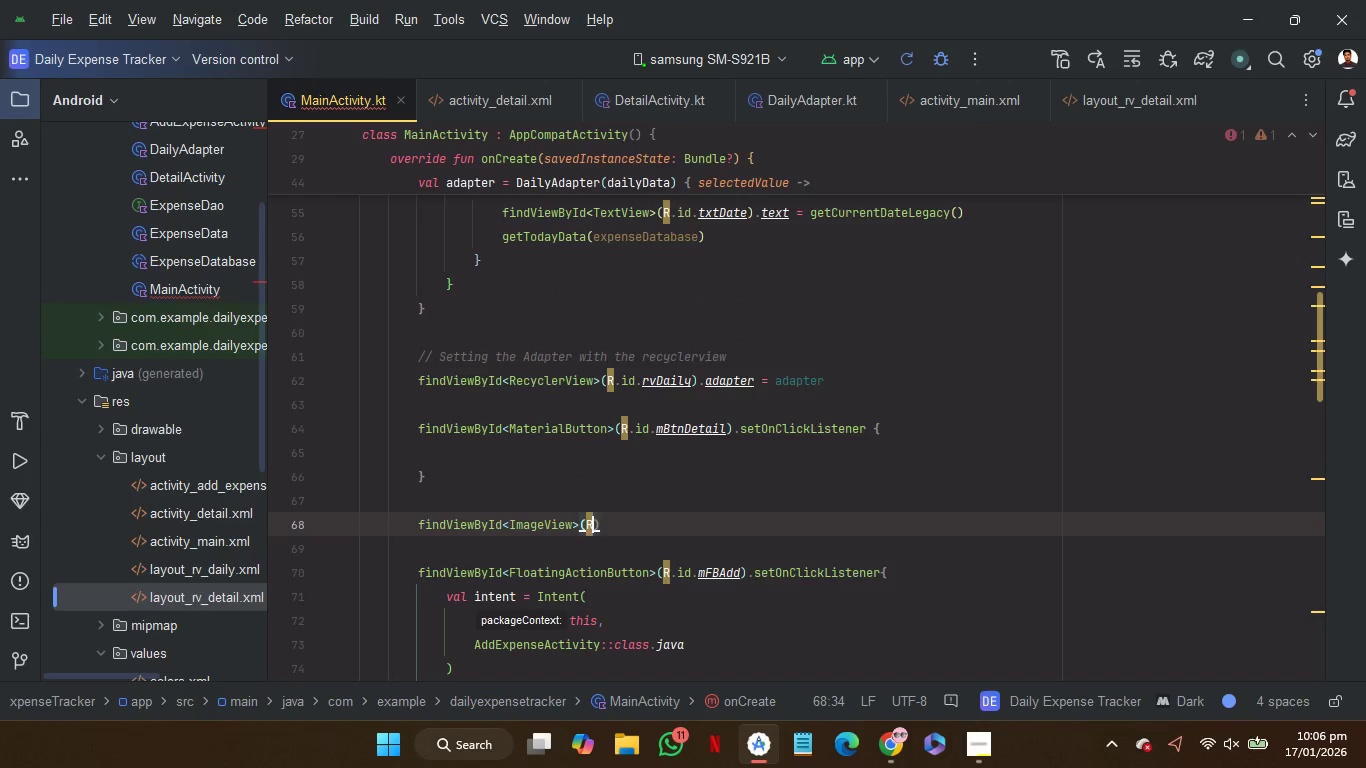 
key(Period)
 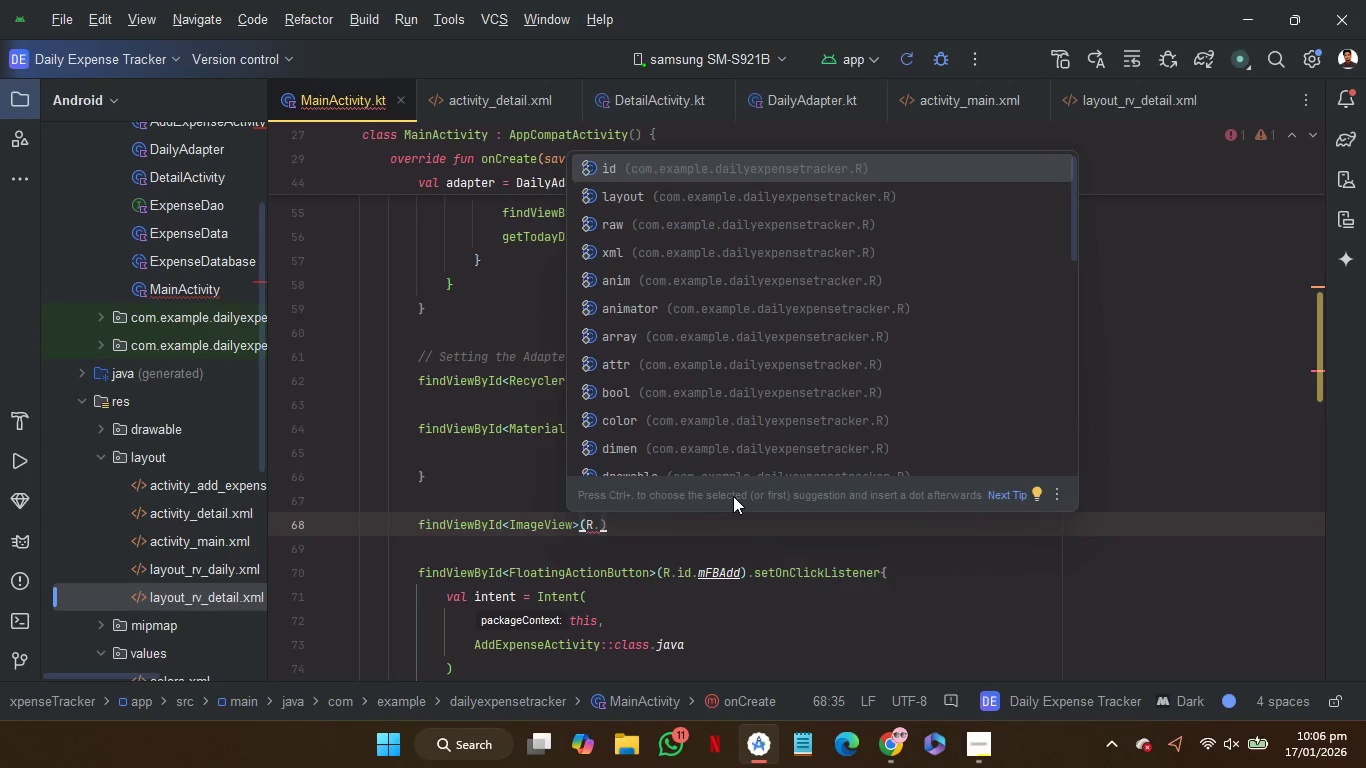 
key(Enter)
 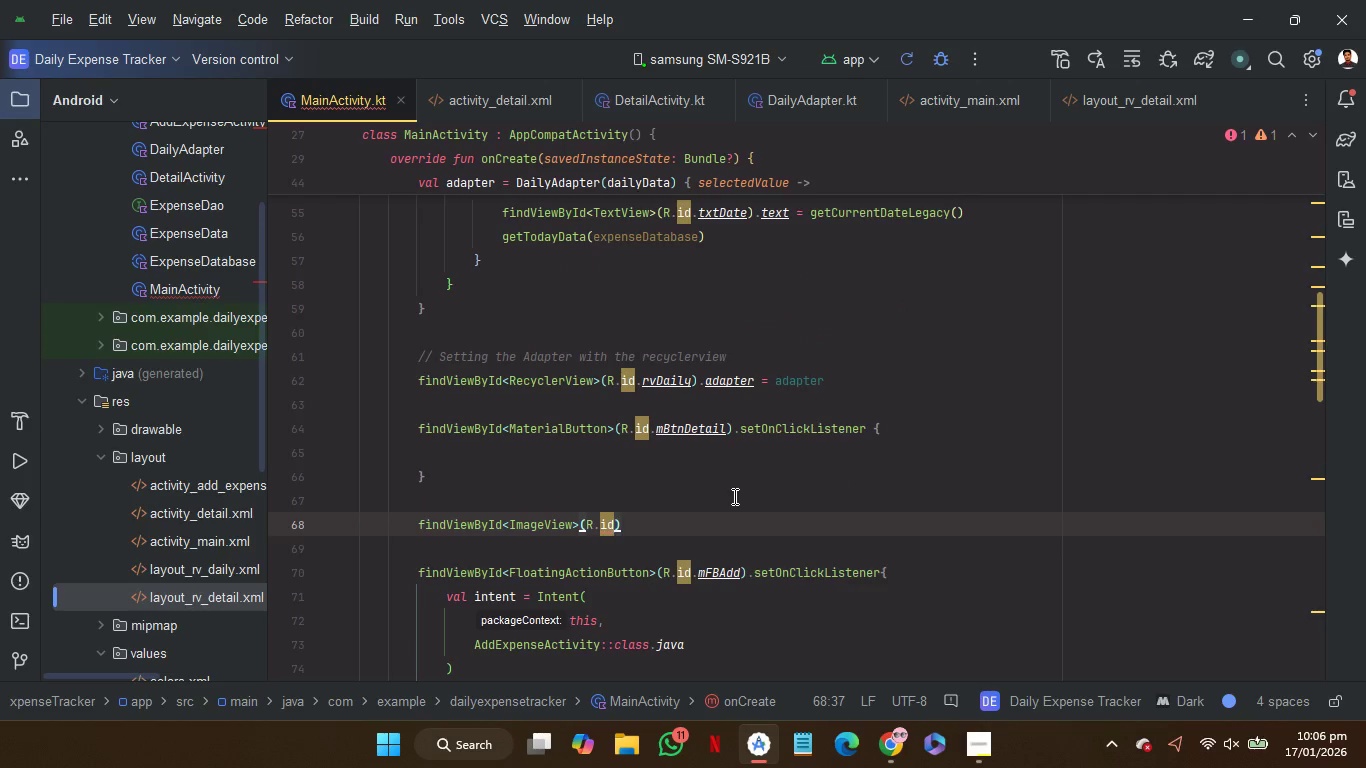 
key(Period)
 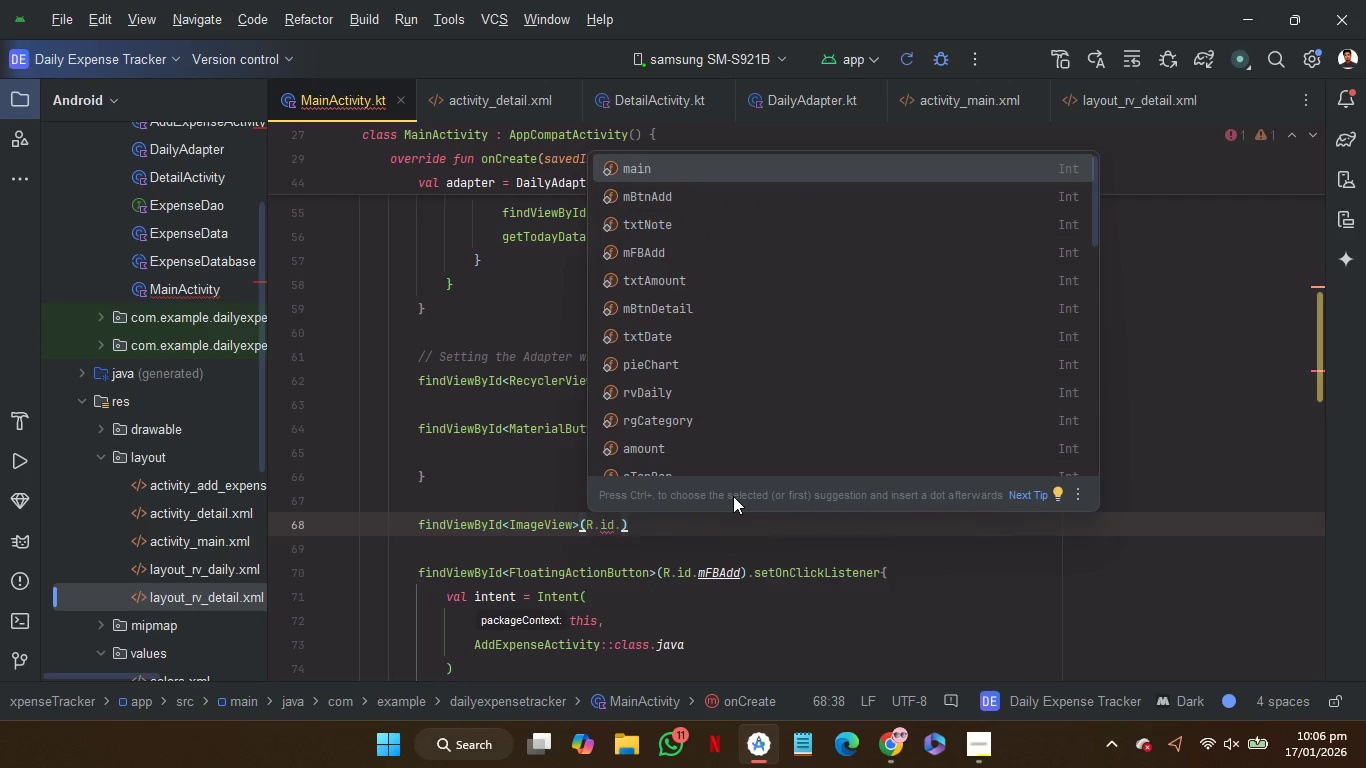 
wait(5.38)
 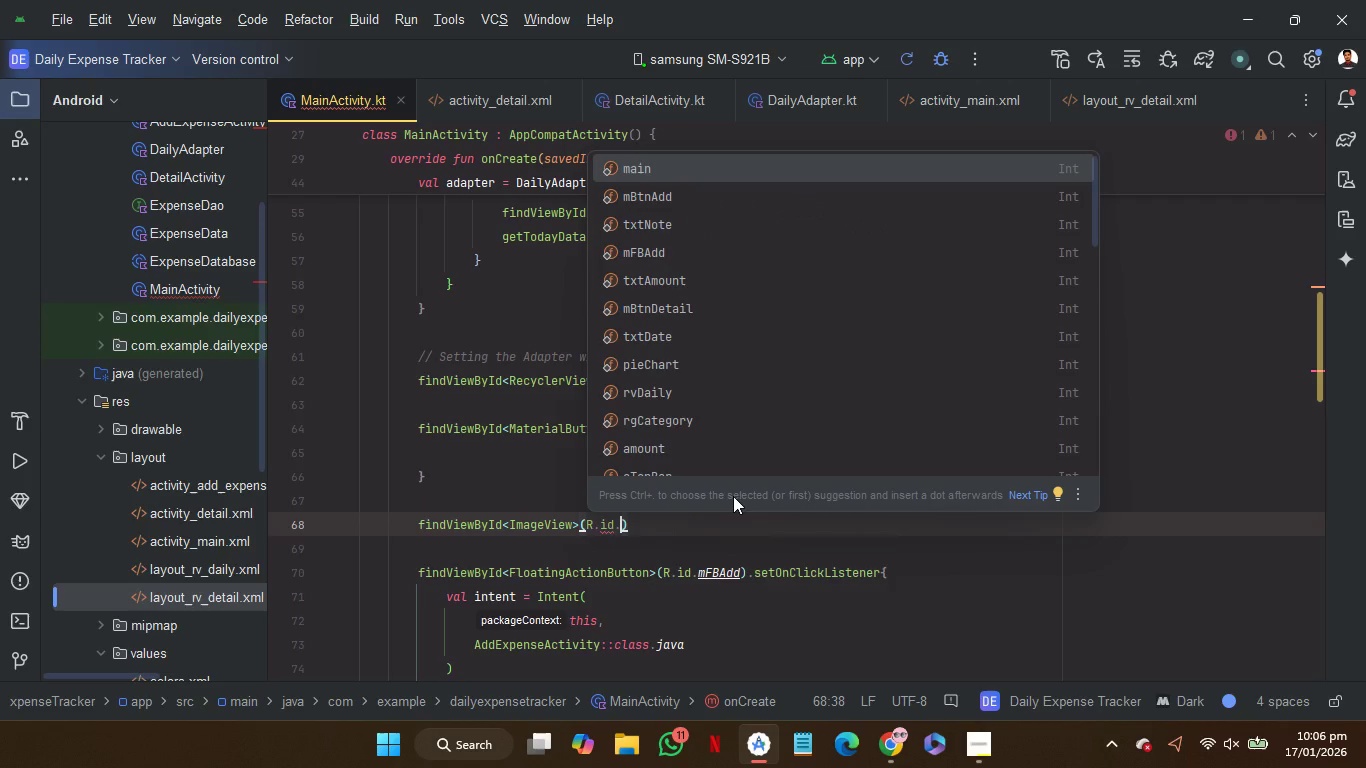 
type(im)
 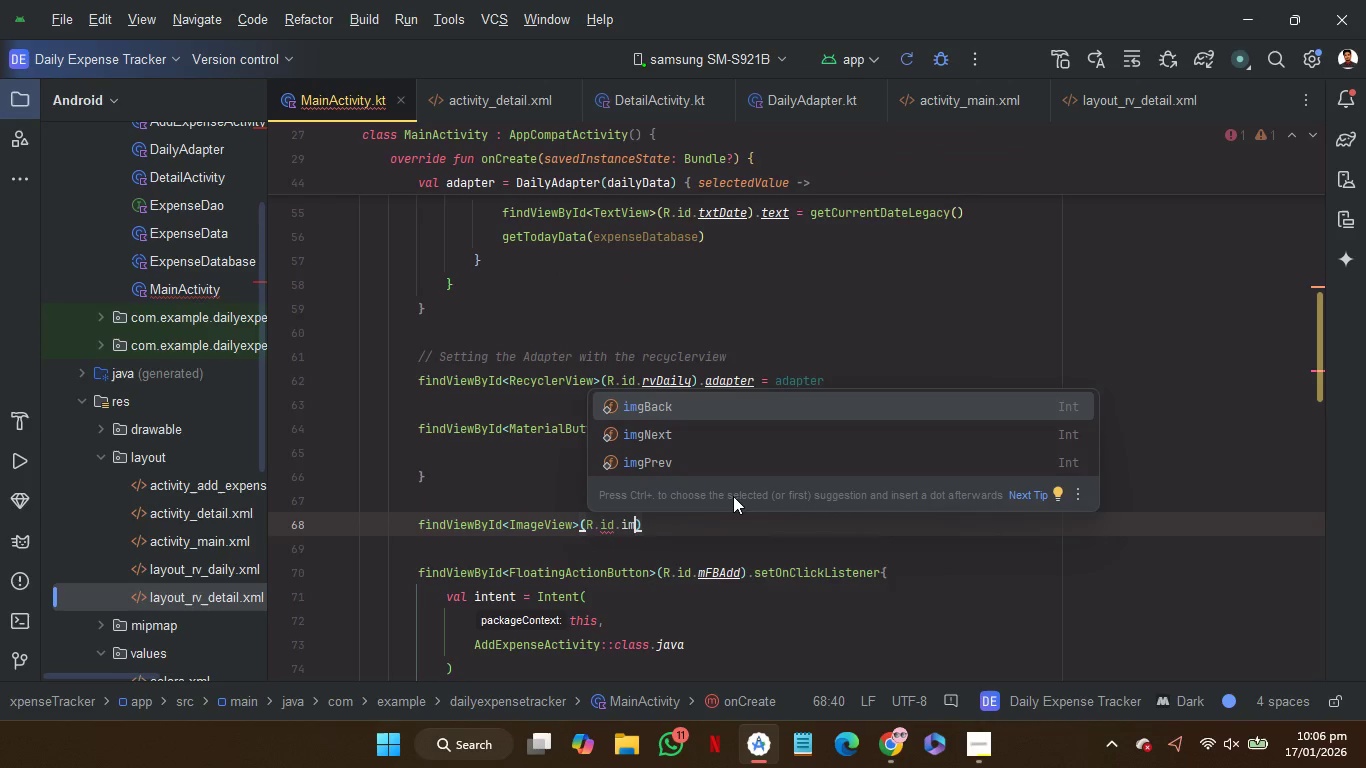 
key(ArrowDown)
 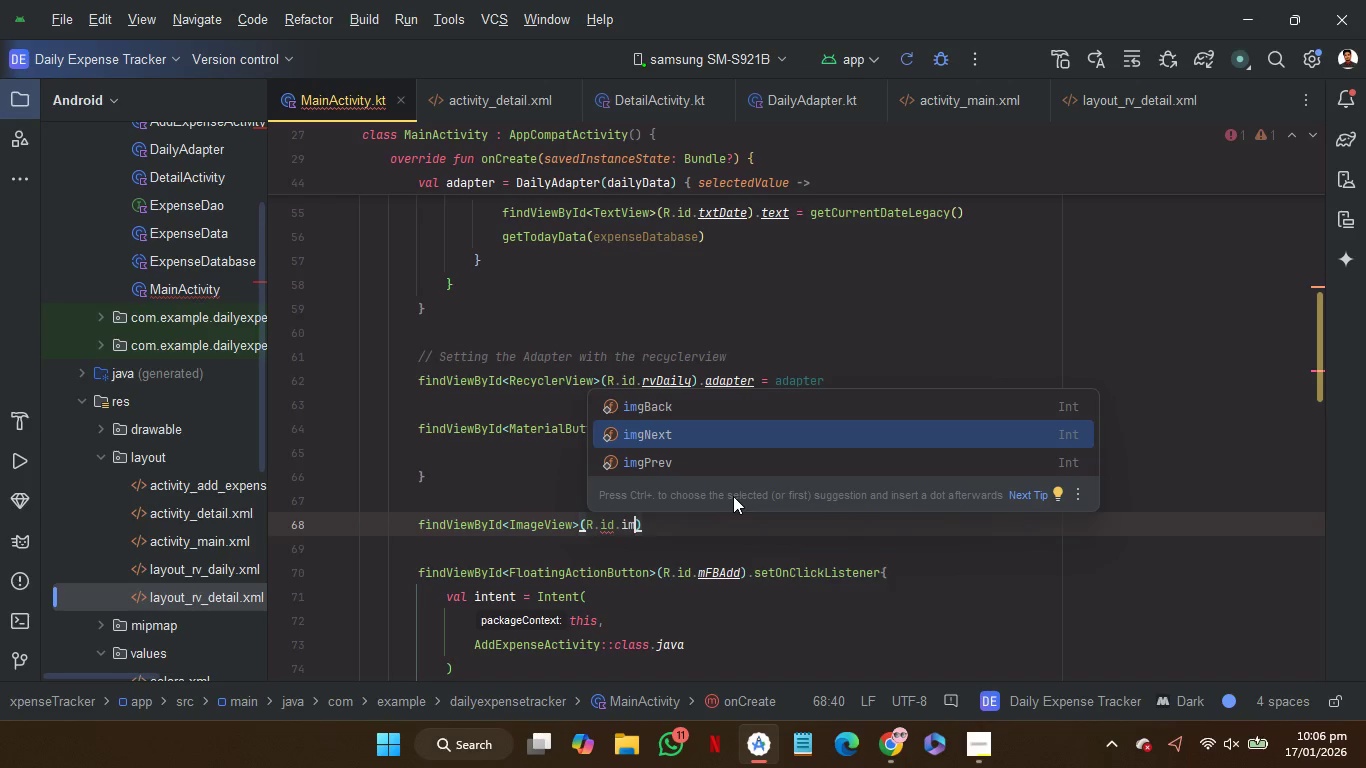 
key(Enter)
 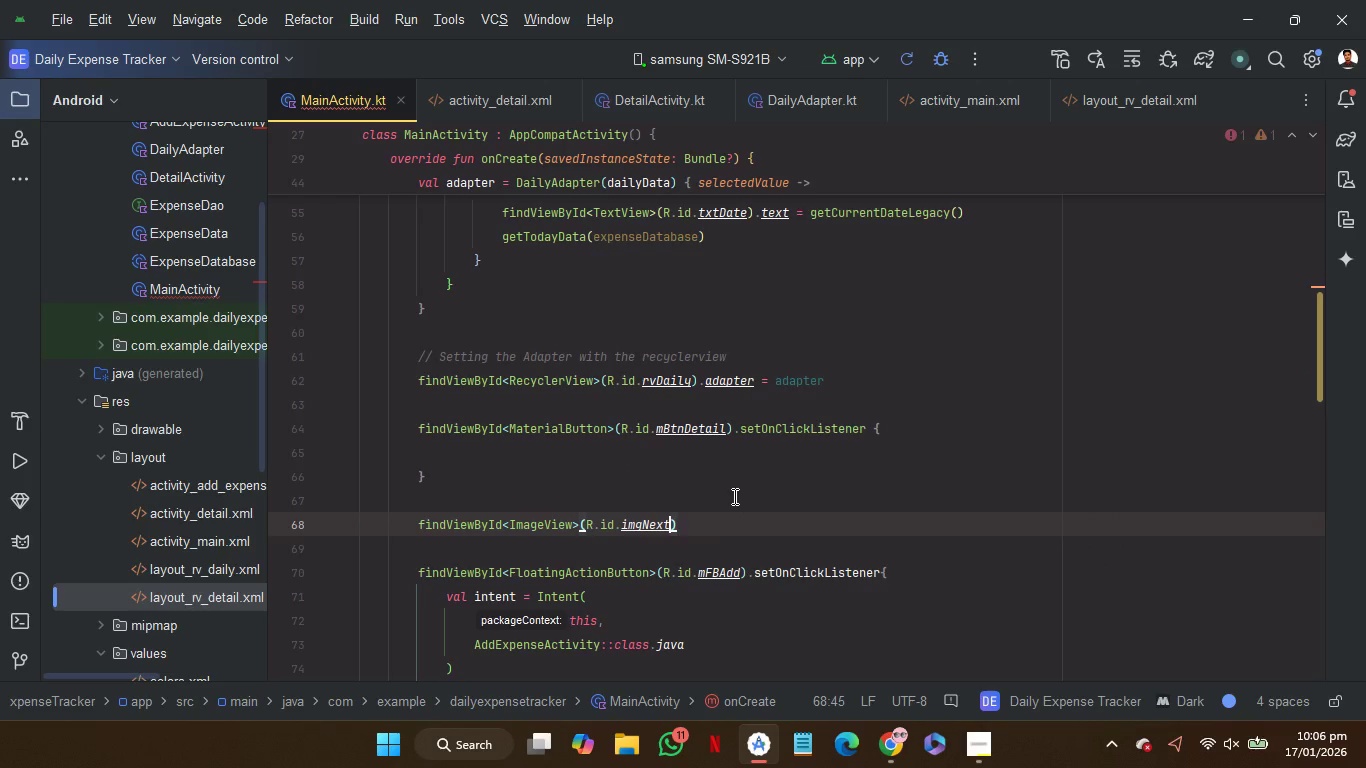 
key(ArrowRight)
 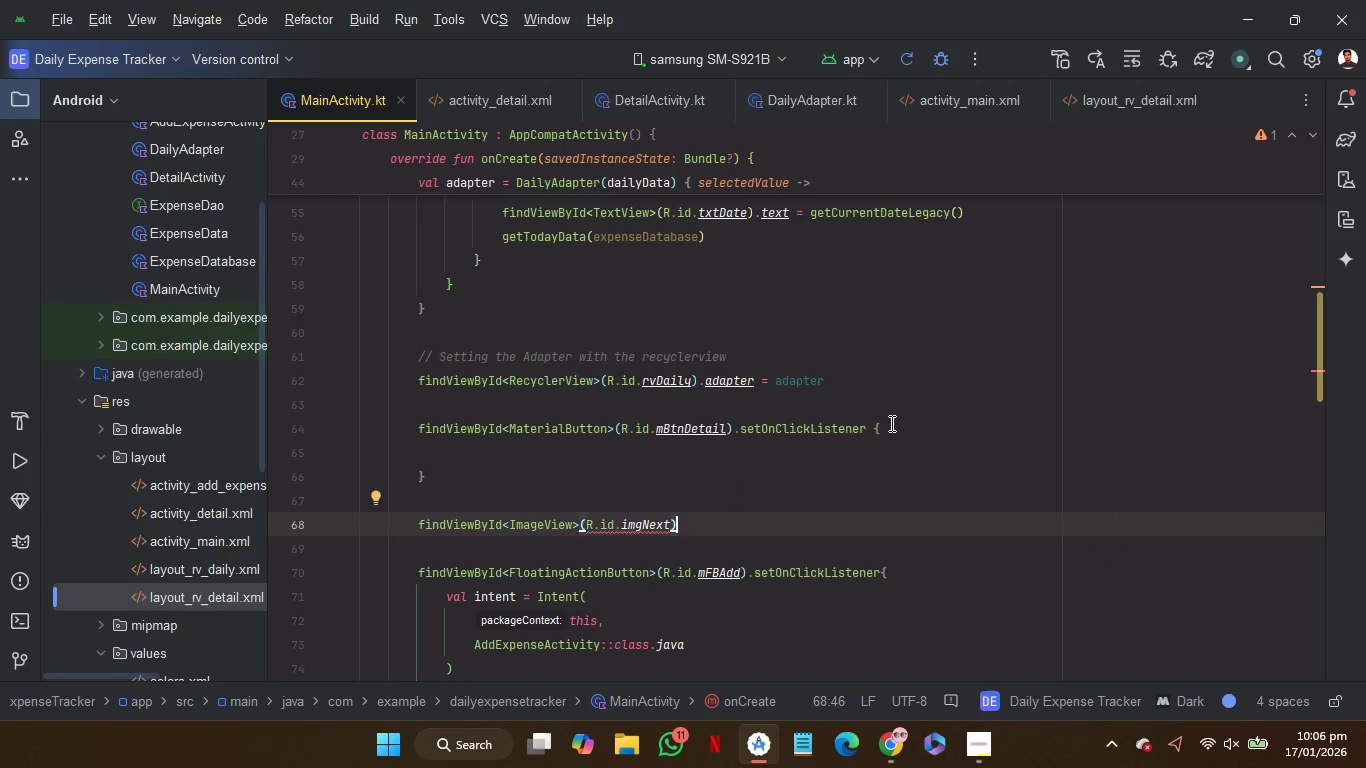 
left_click([817, 431])
 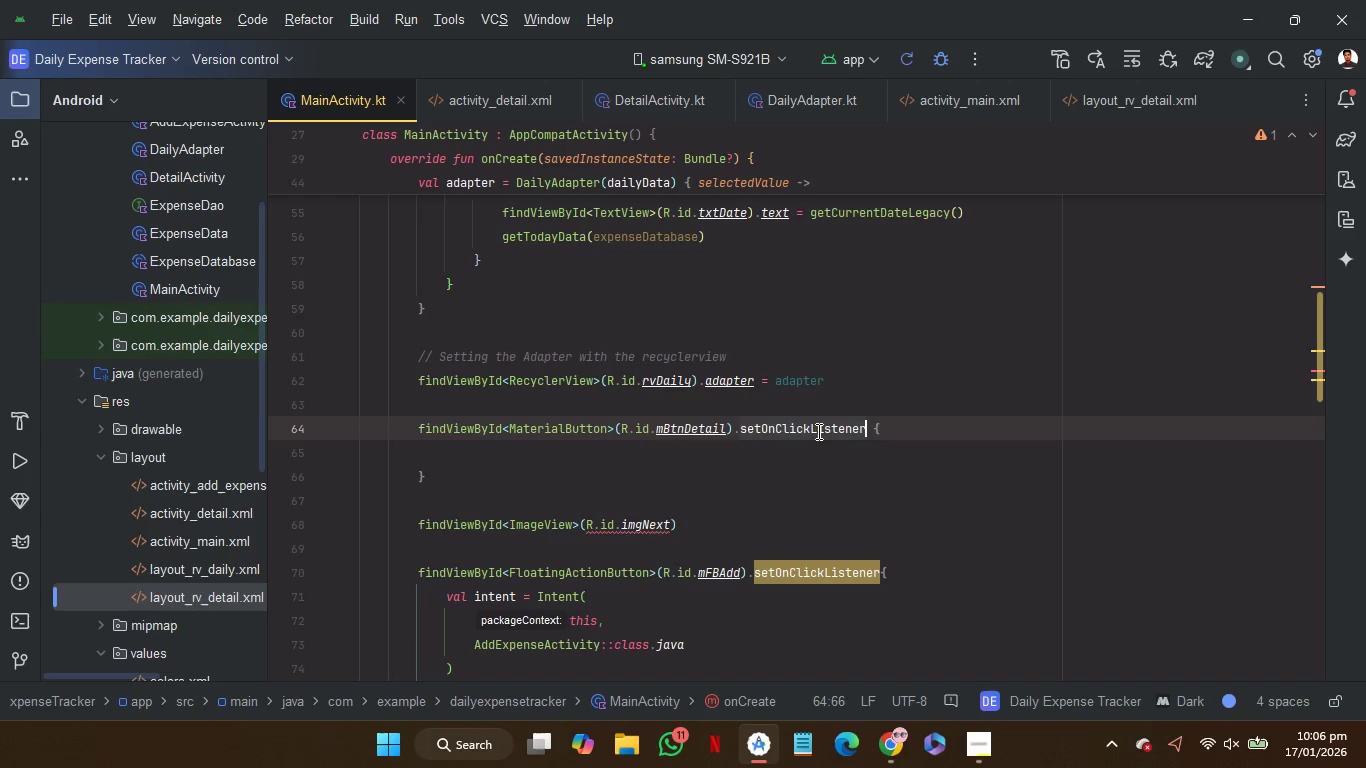 
left_click_drag(start_coordinate=[817, 431], to_coordinate=[858, 428])
 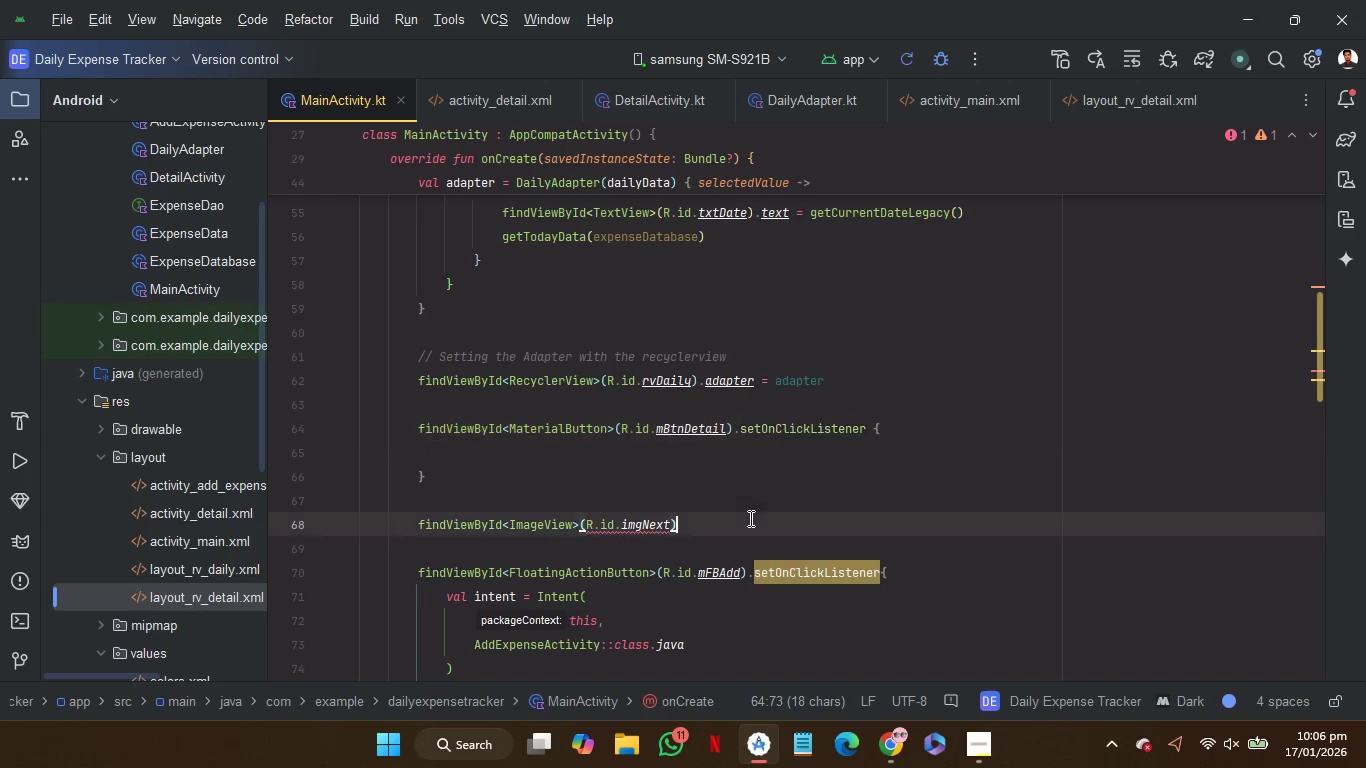 
left_click([749, 518])
 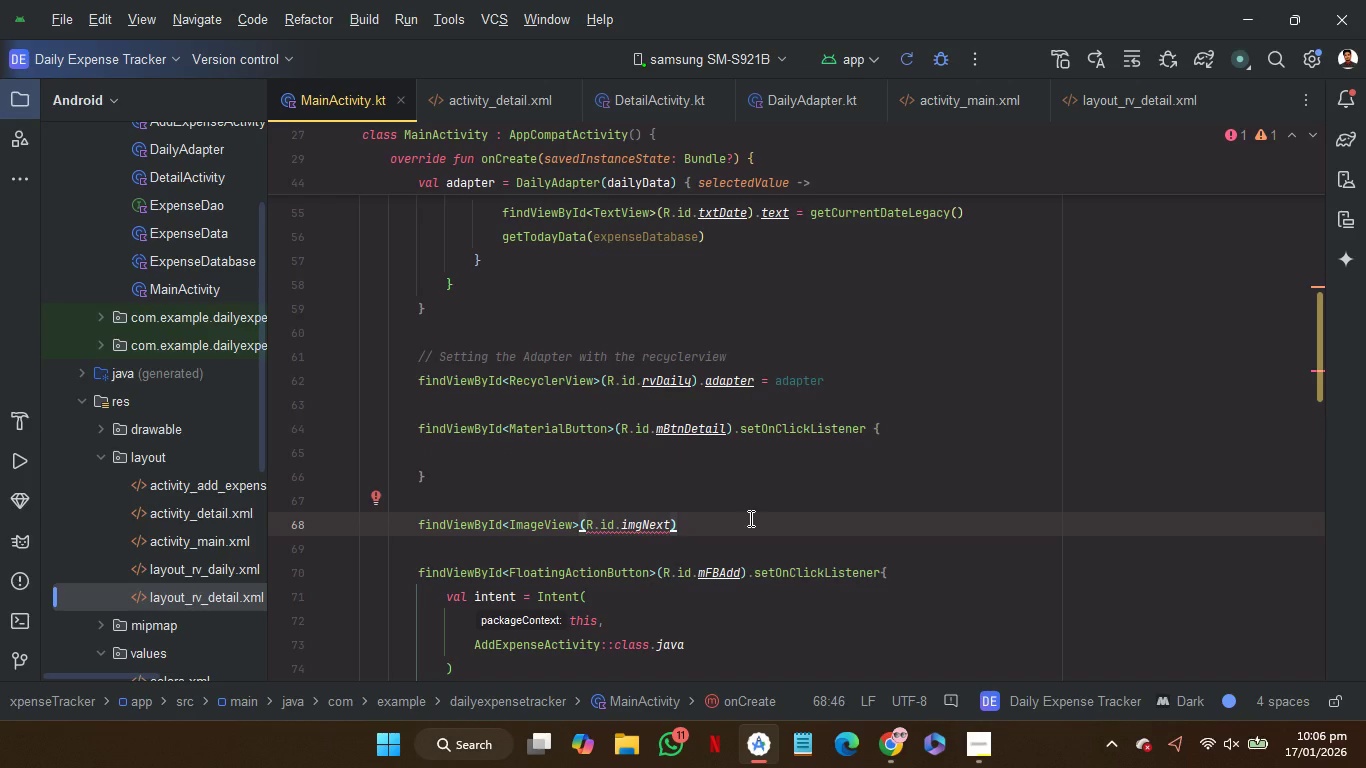 
type(.se)
 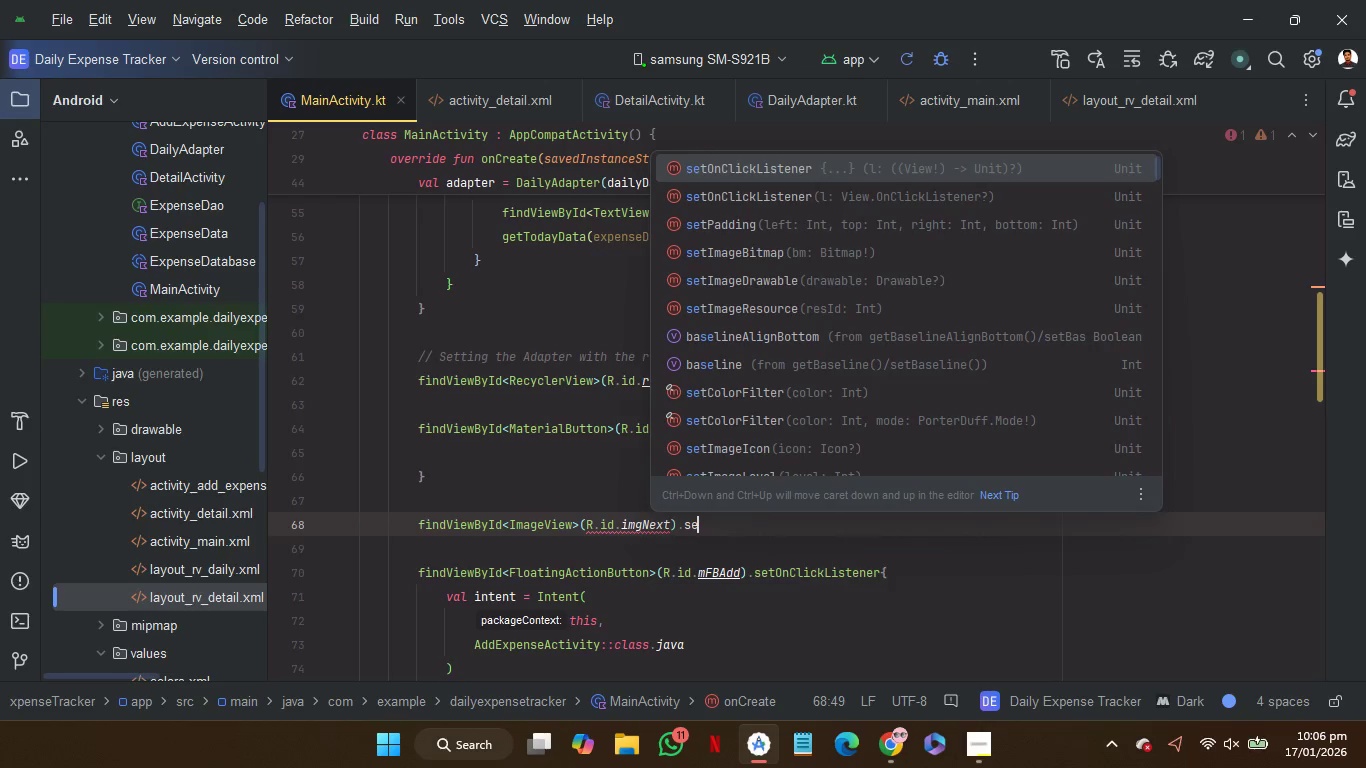 
key(Enter)
 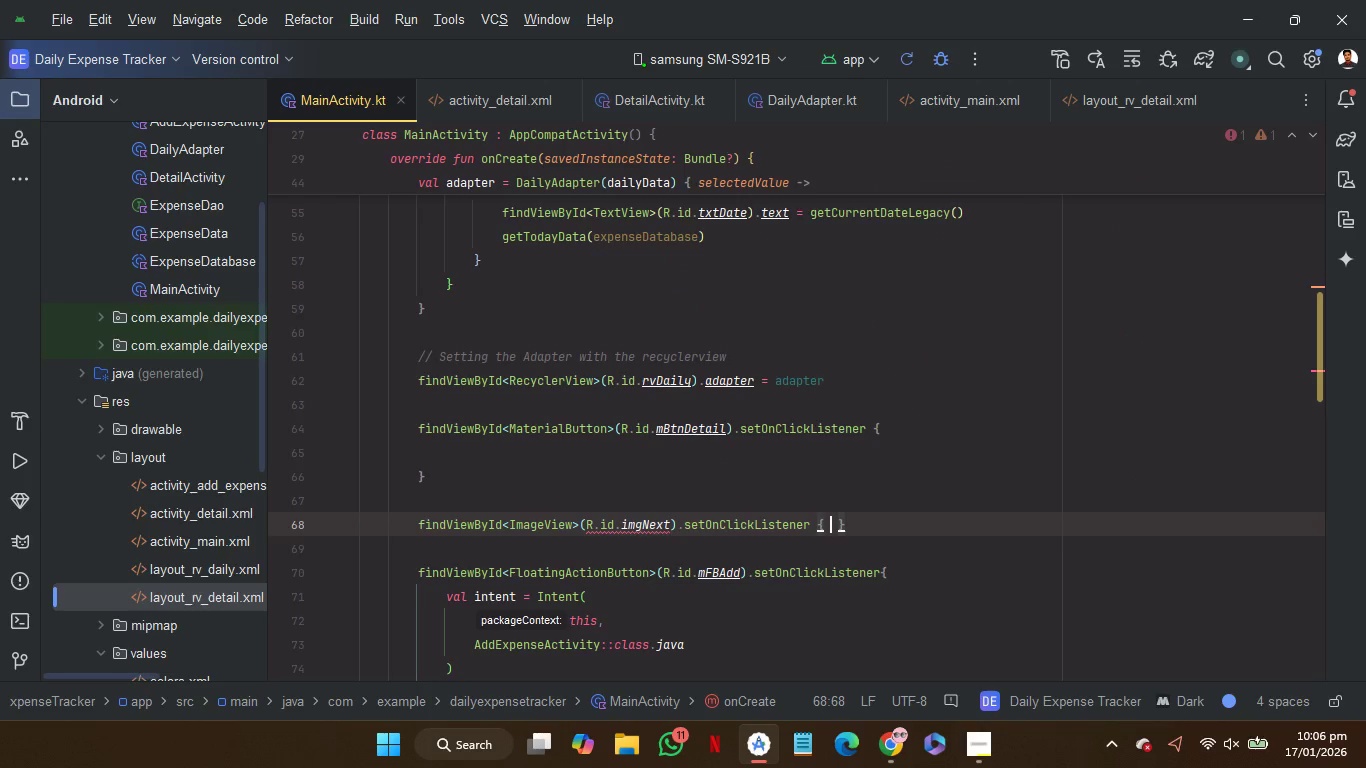 
key(Enter)
 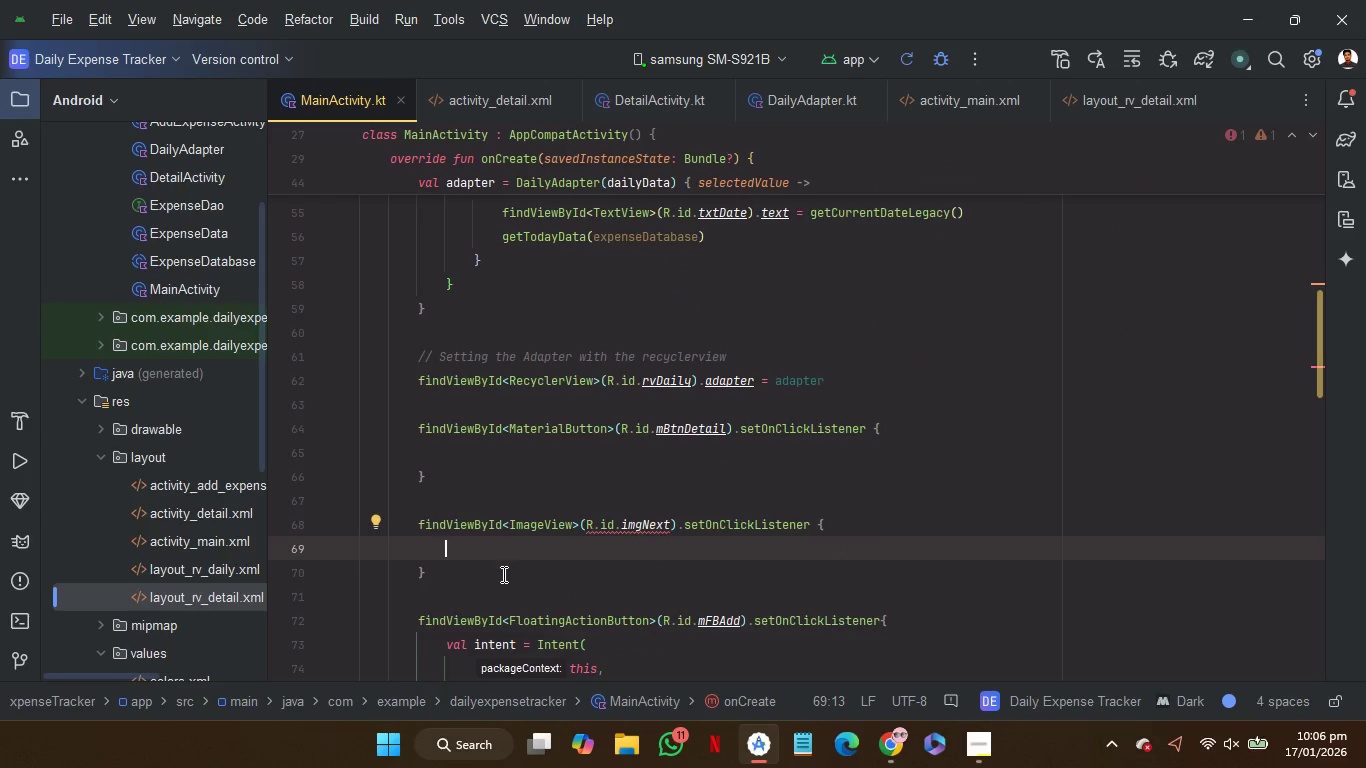 
left_click_drag(start_coordinate=[502, 575], to_coordinate=[491, 474])
 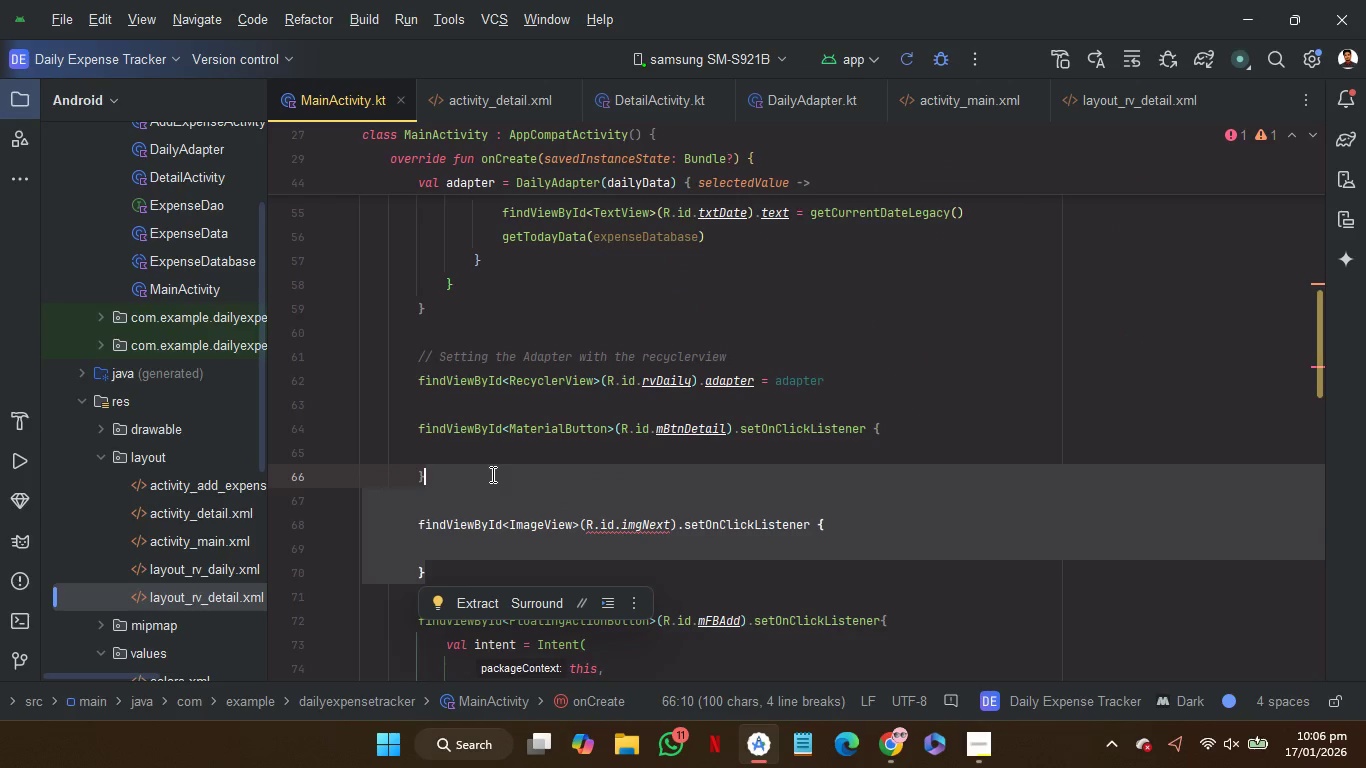 
key(Control+C)
 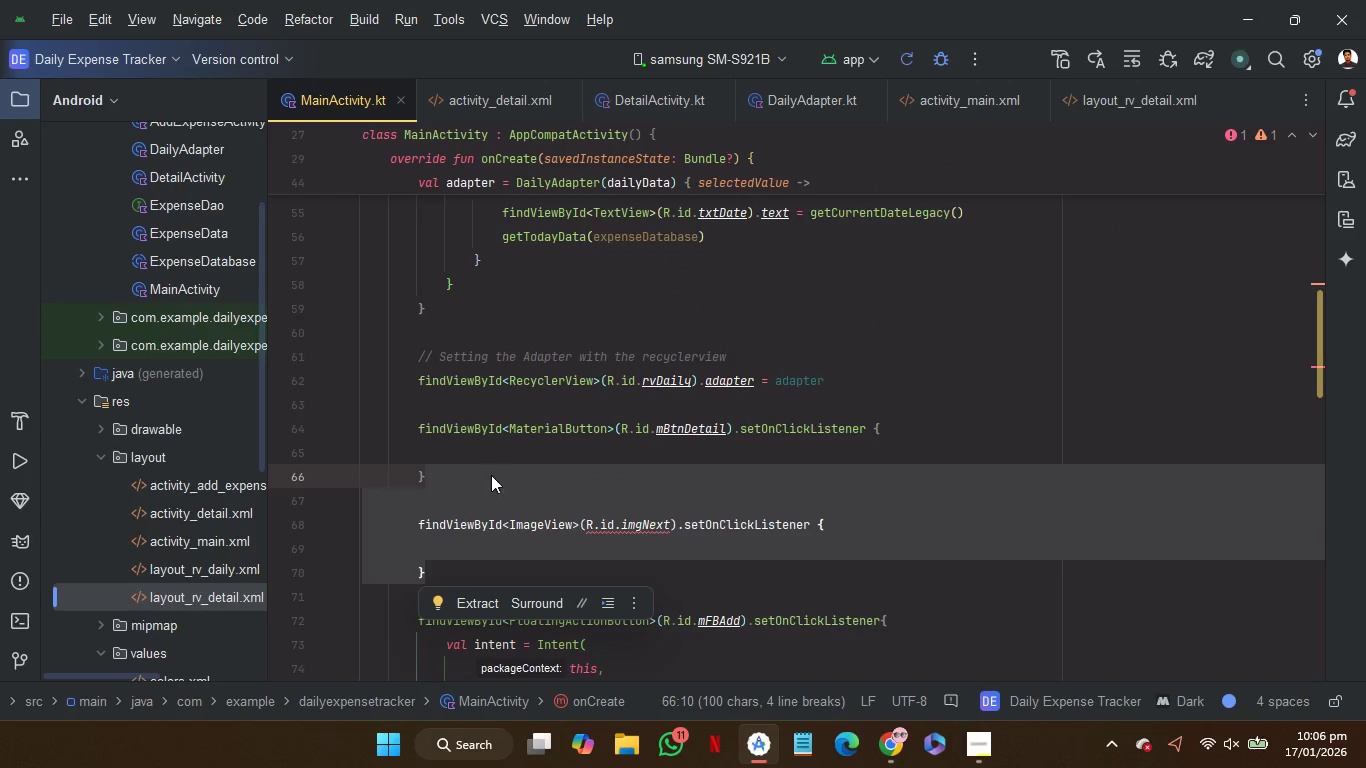 
key(Control+C)
 